 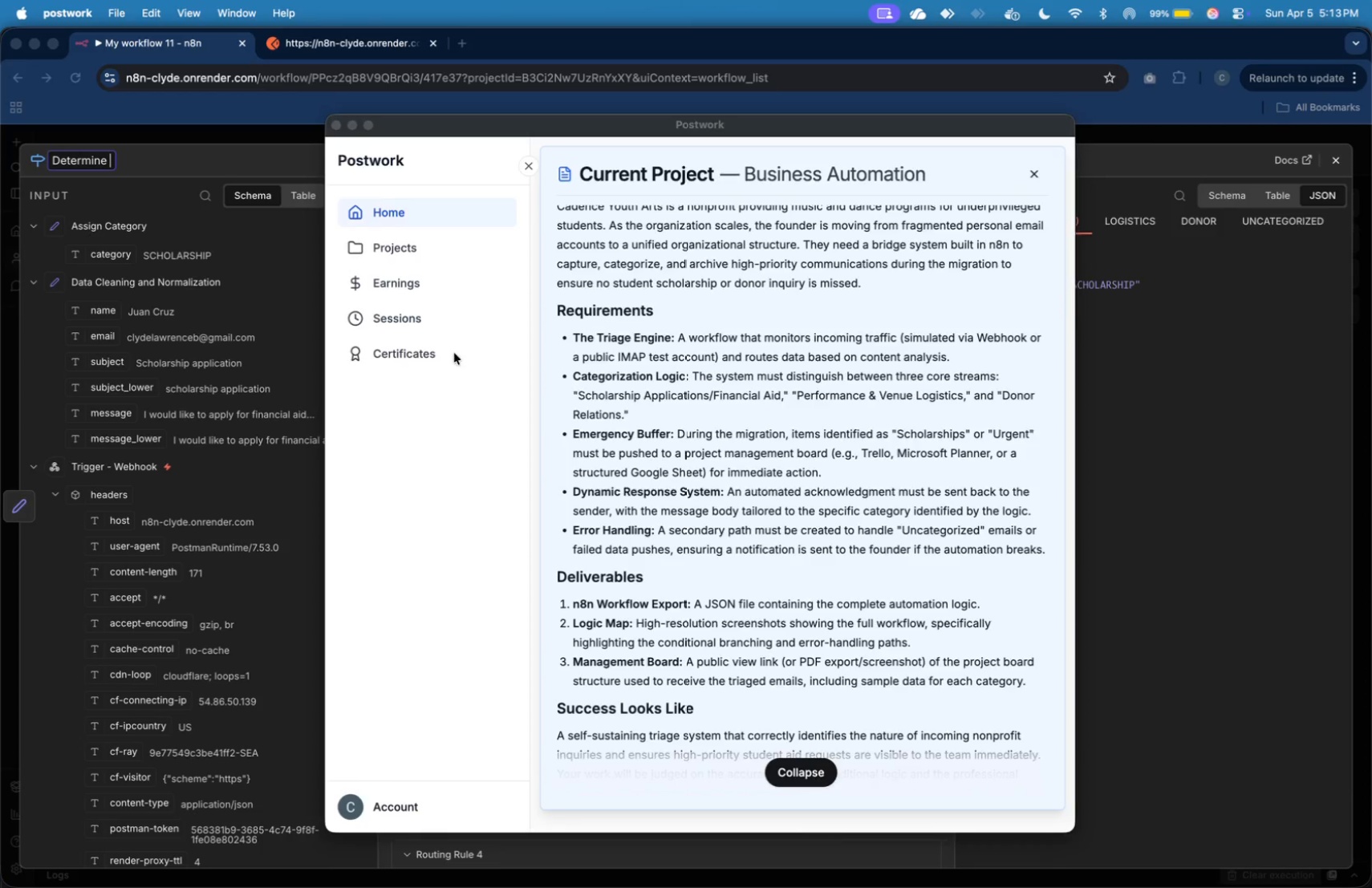 
type(Core Stream)
 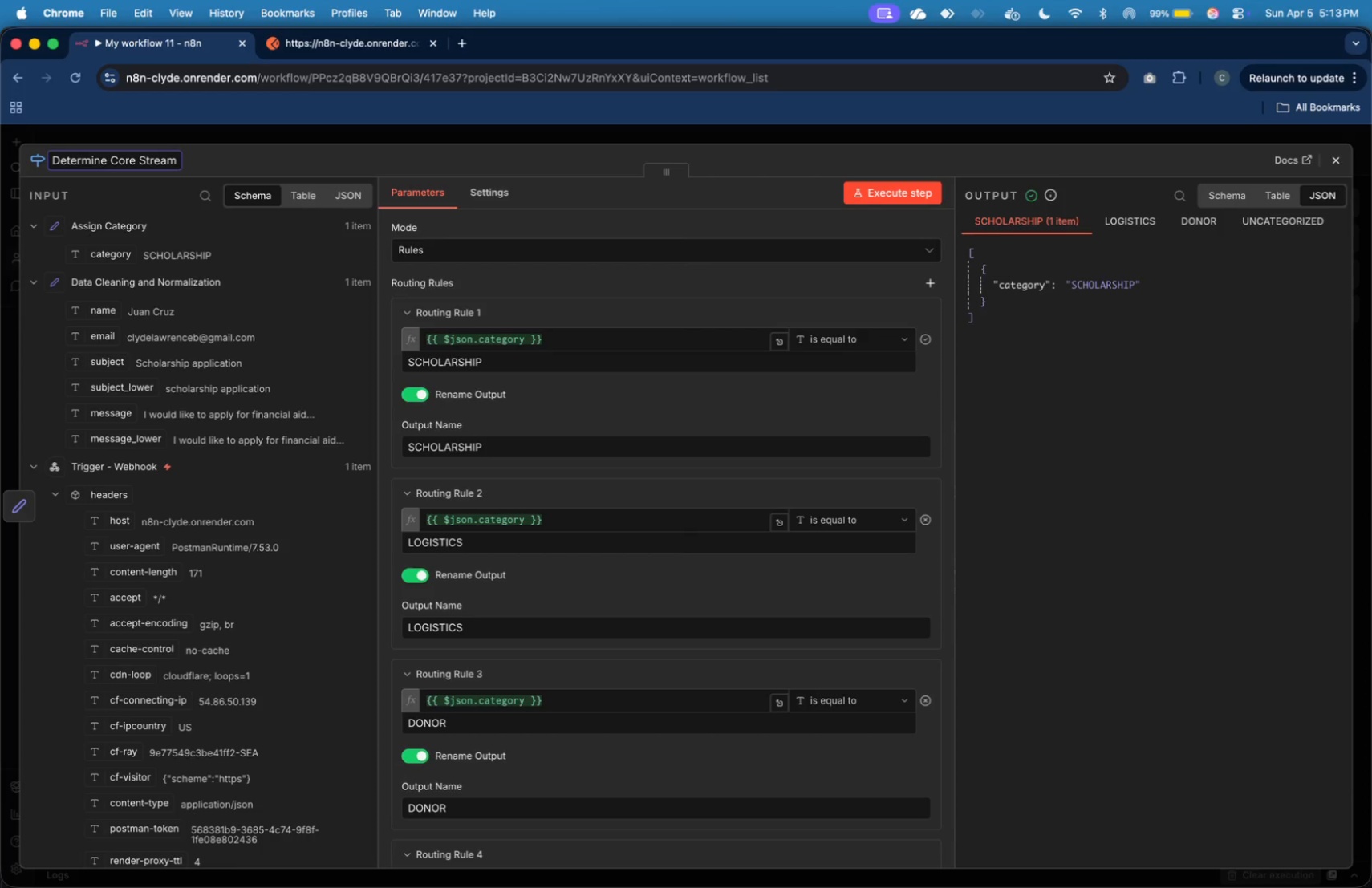 
left_click([344, 172])
 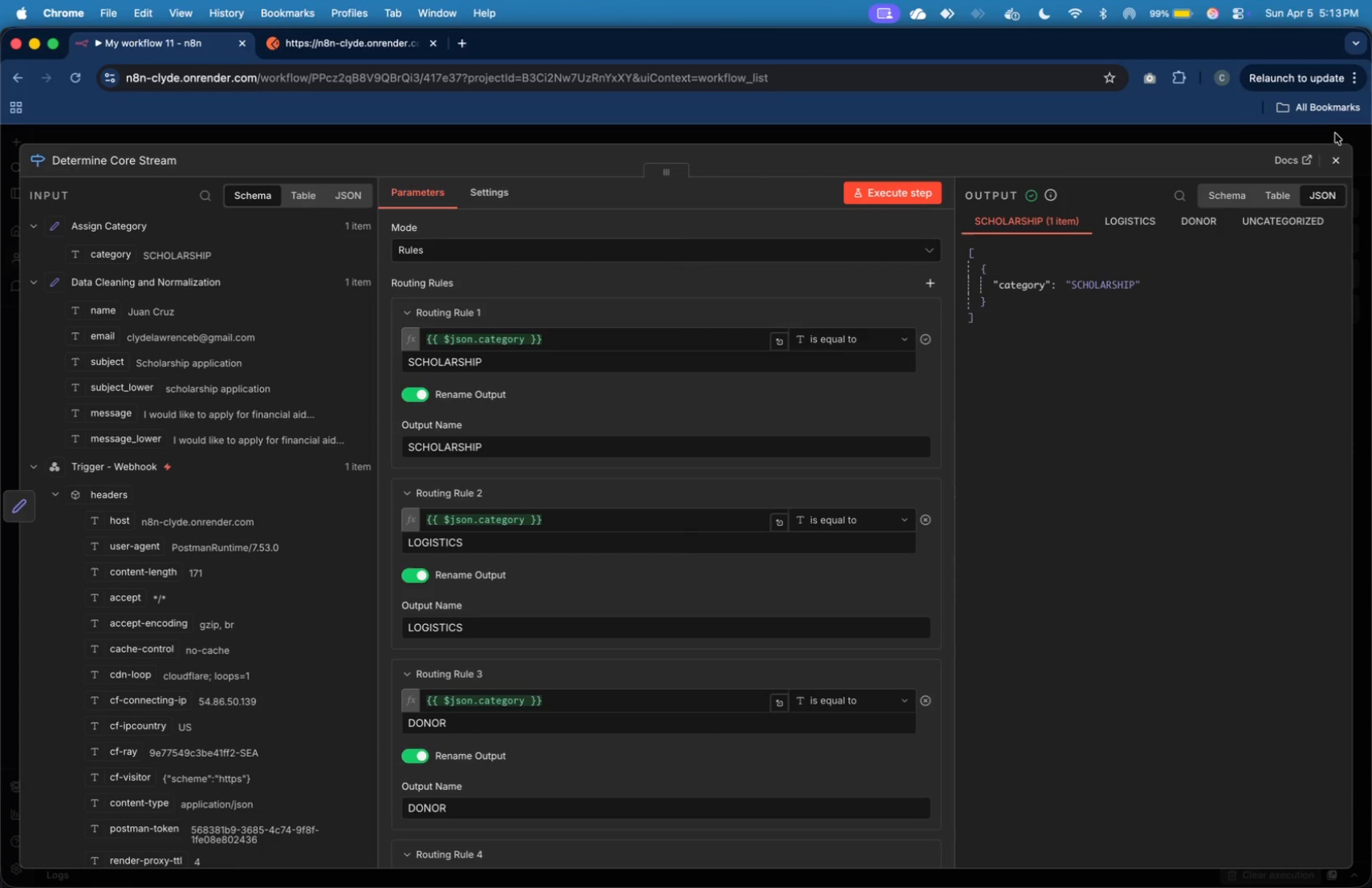 
left_click([1337, 154])
 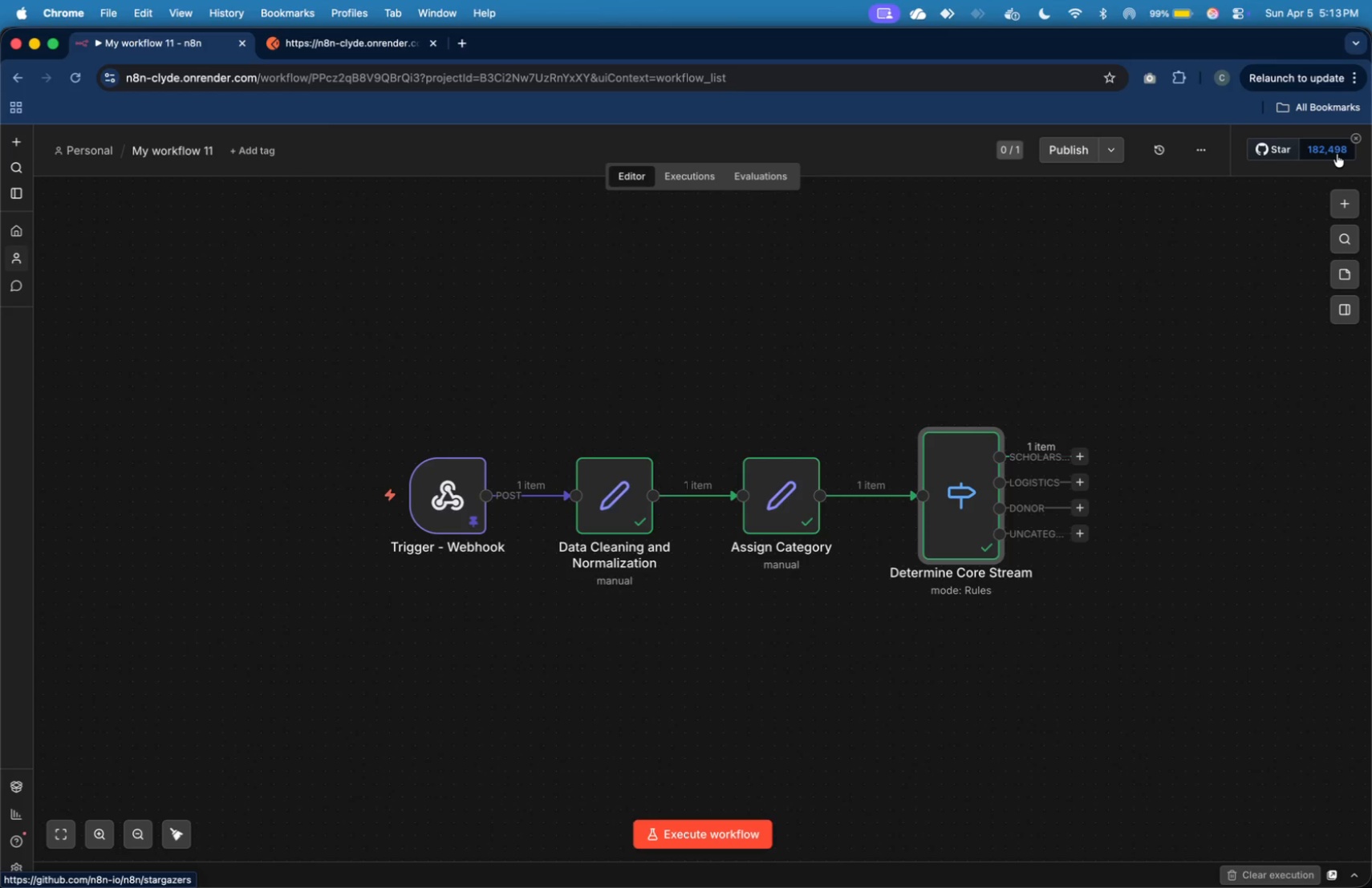 
wait(27.53)
 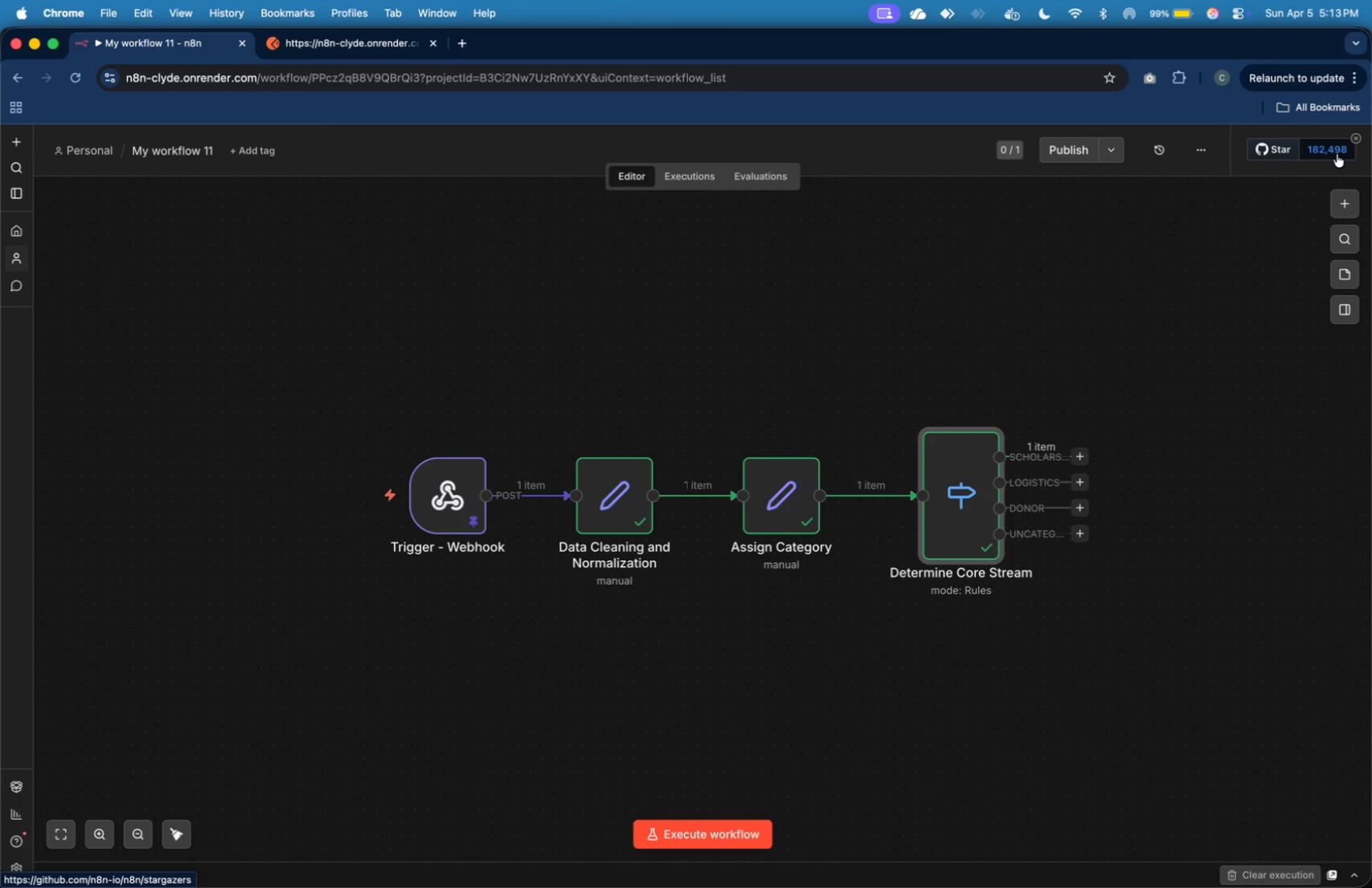 
mouse_move([472, 485])
 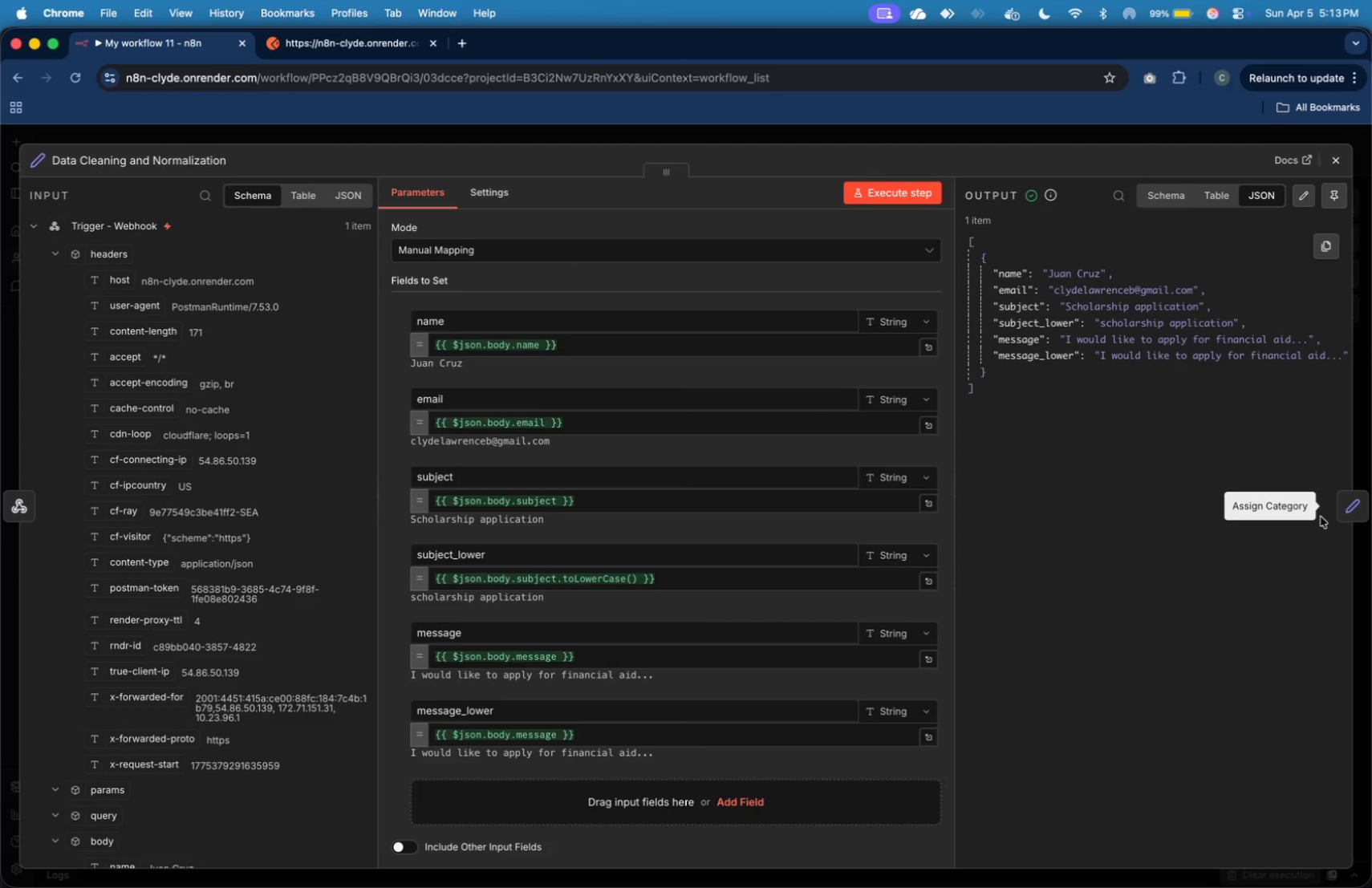 
wait(6.4)
 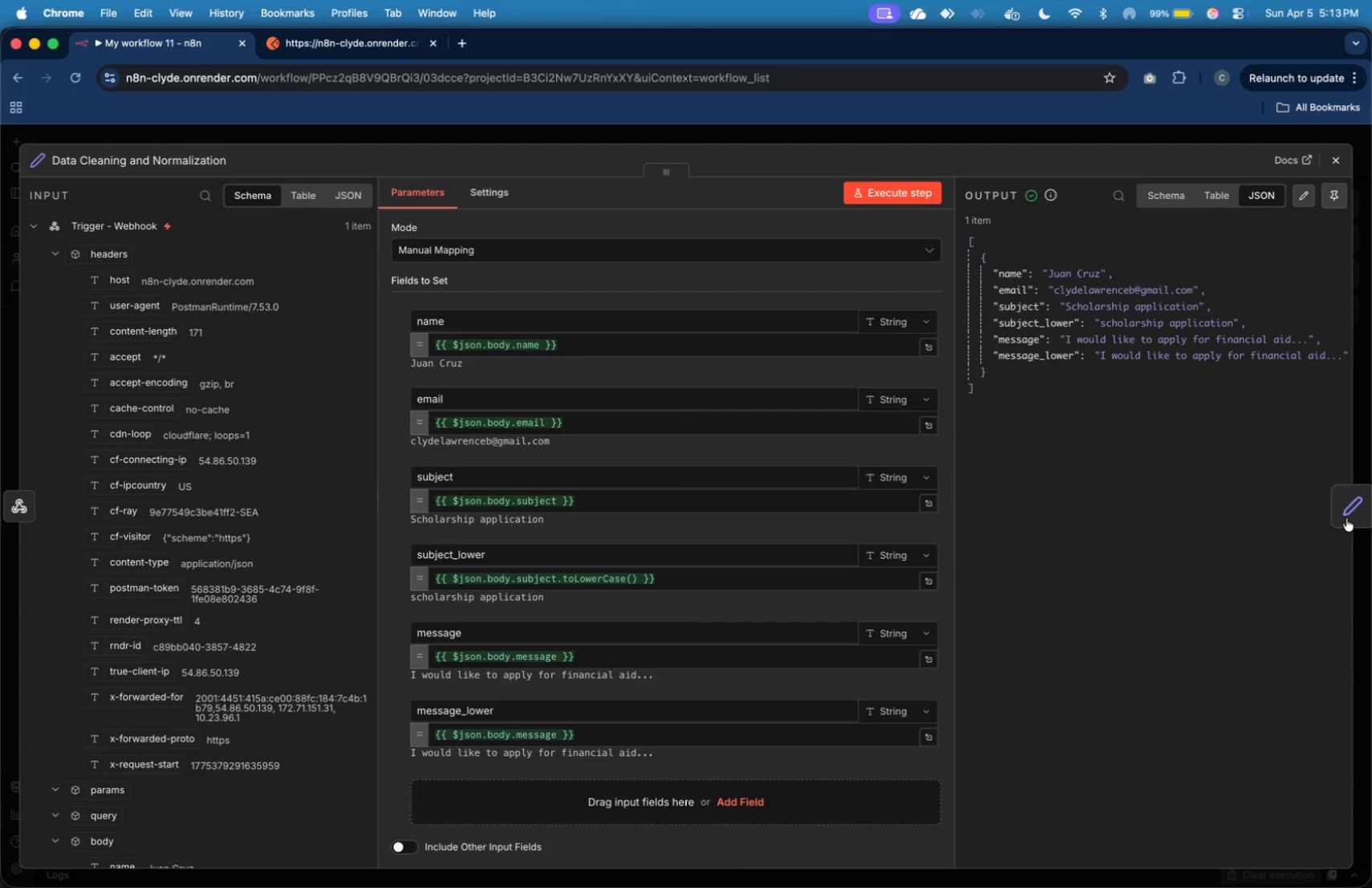 
left_click([1354, 512])
 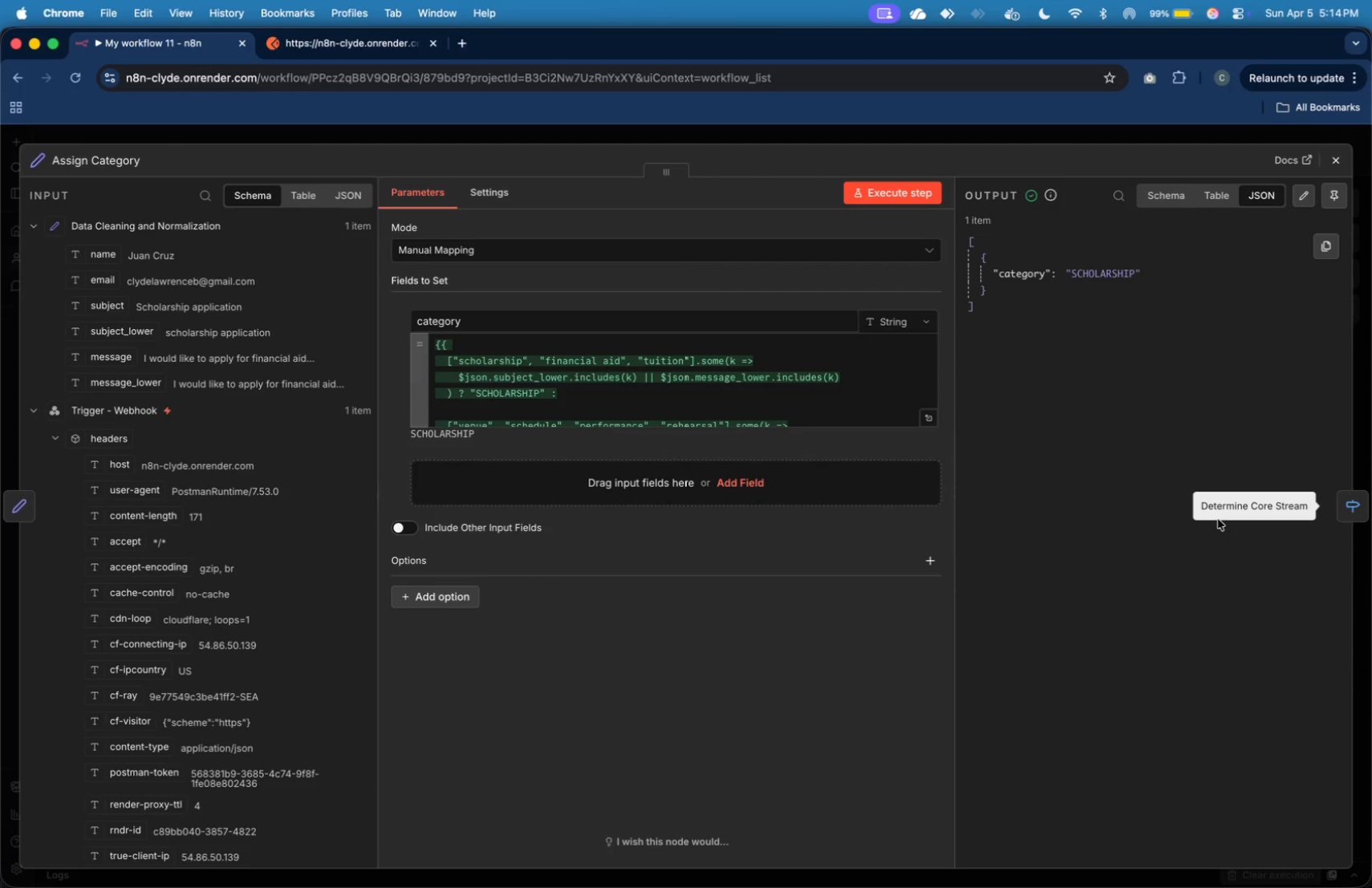 
wait(7.47)
 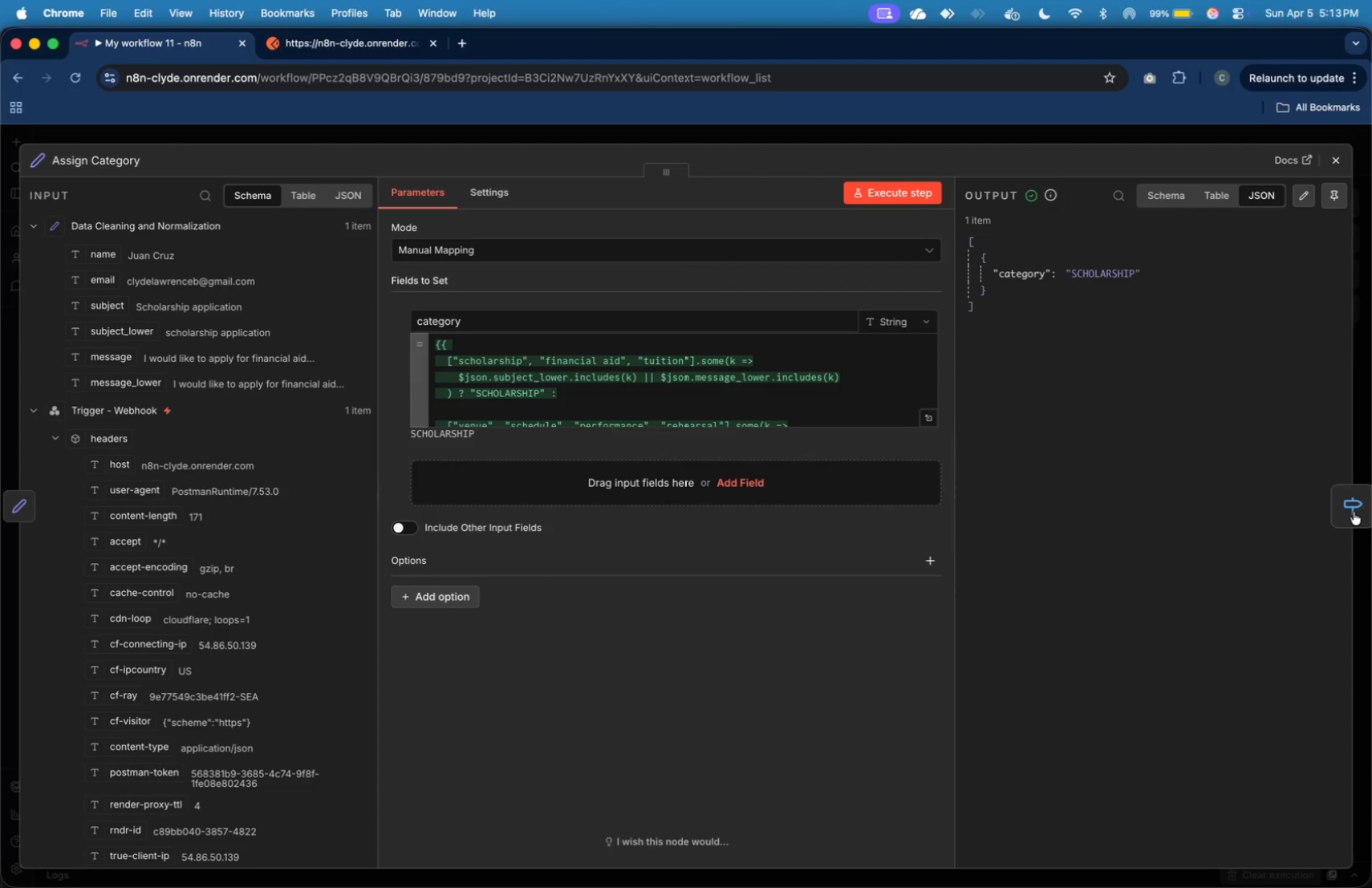 
left_click([1361, 504])
 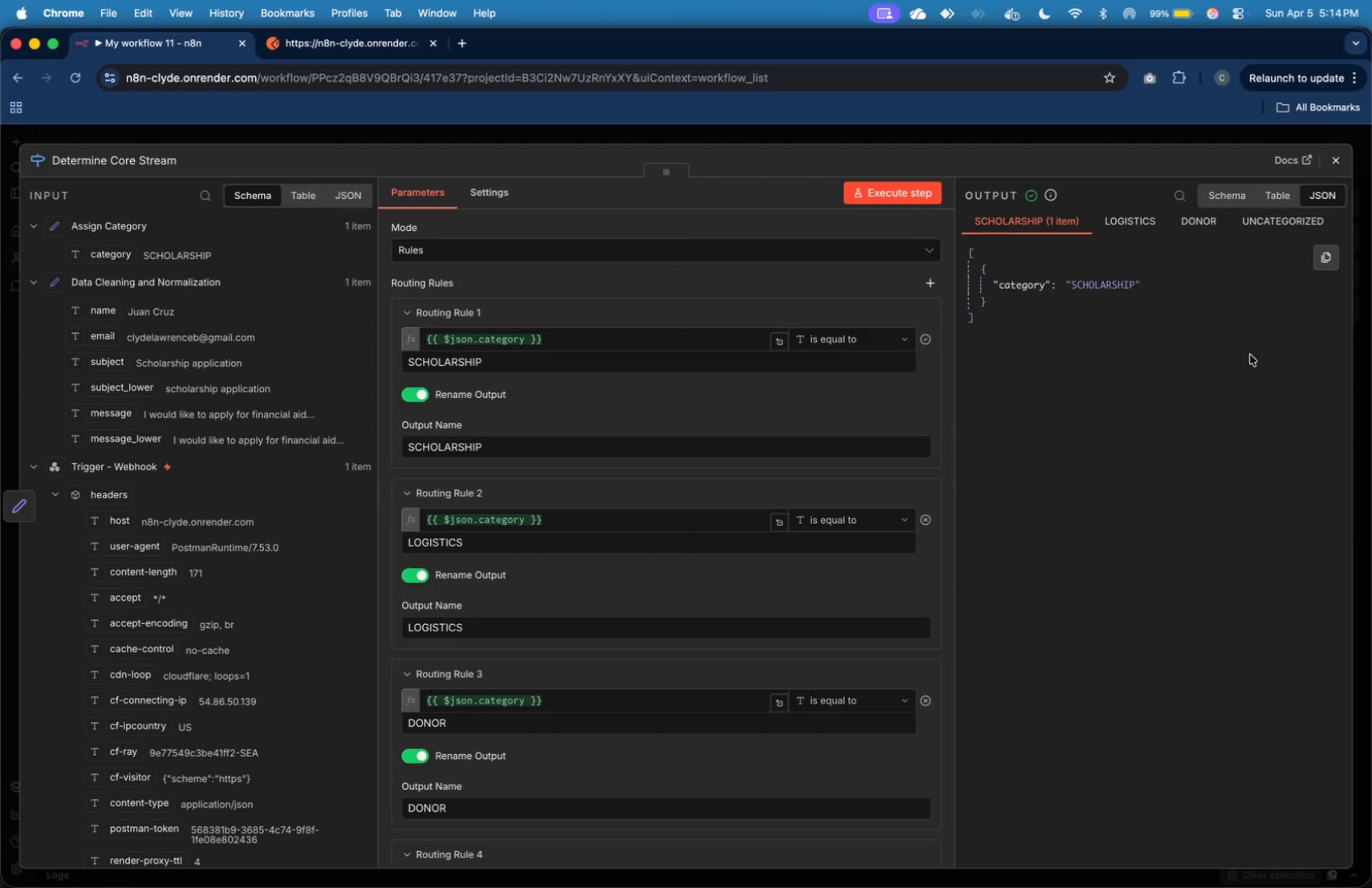 
wait(20.72)
 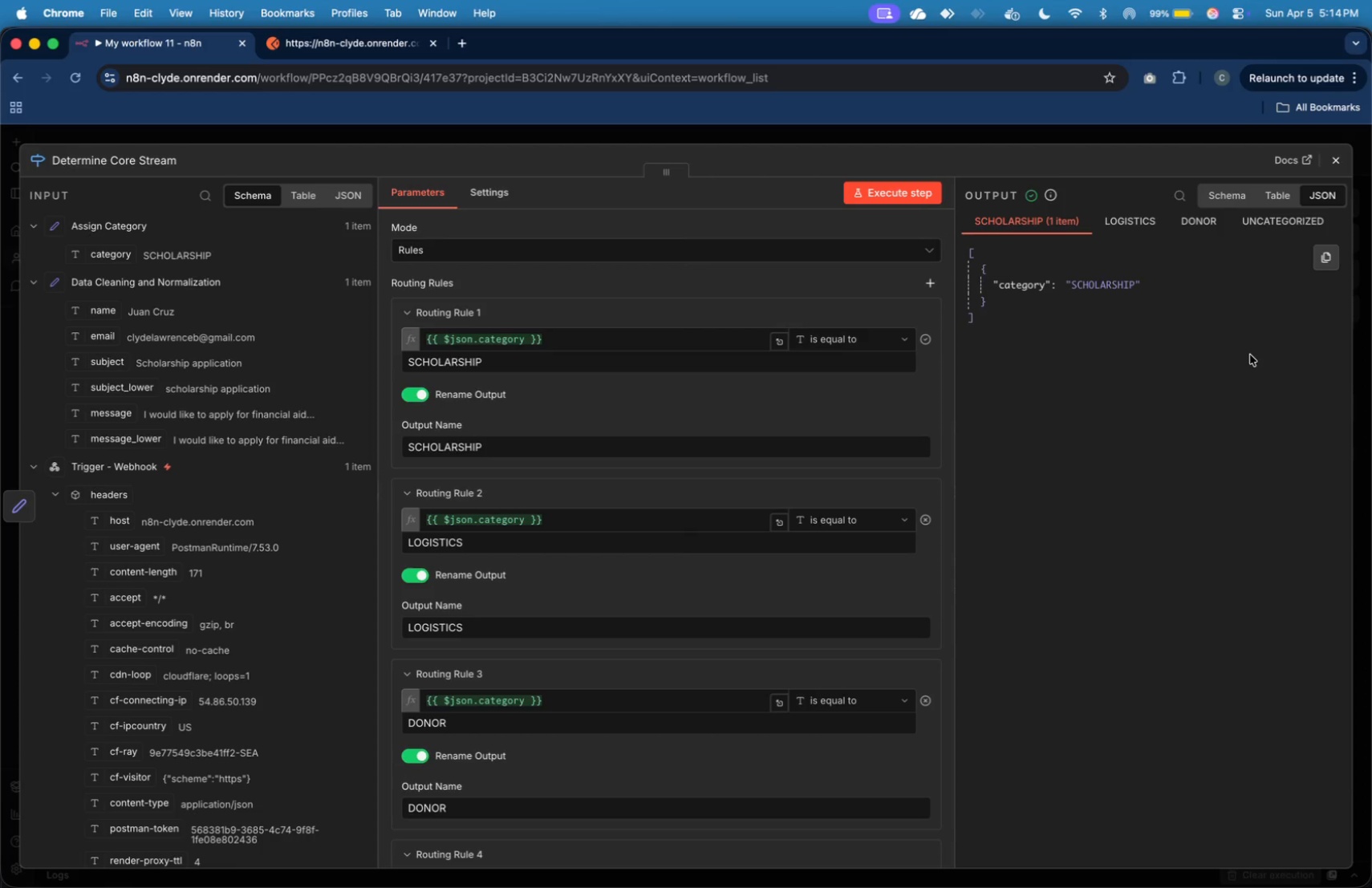 
left_click([1338, 163])
 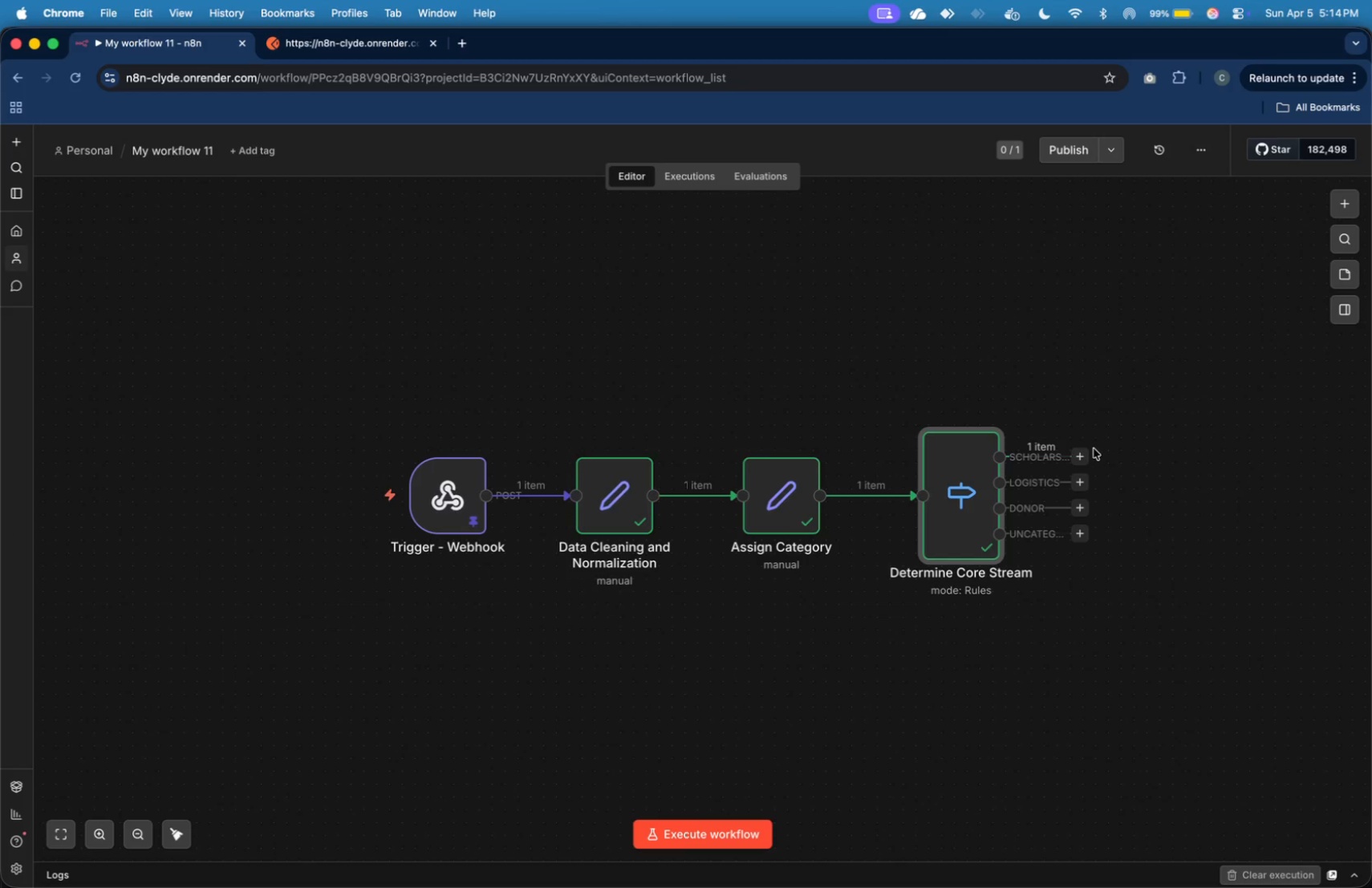 
left_click([1085, 452])
 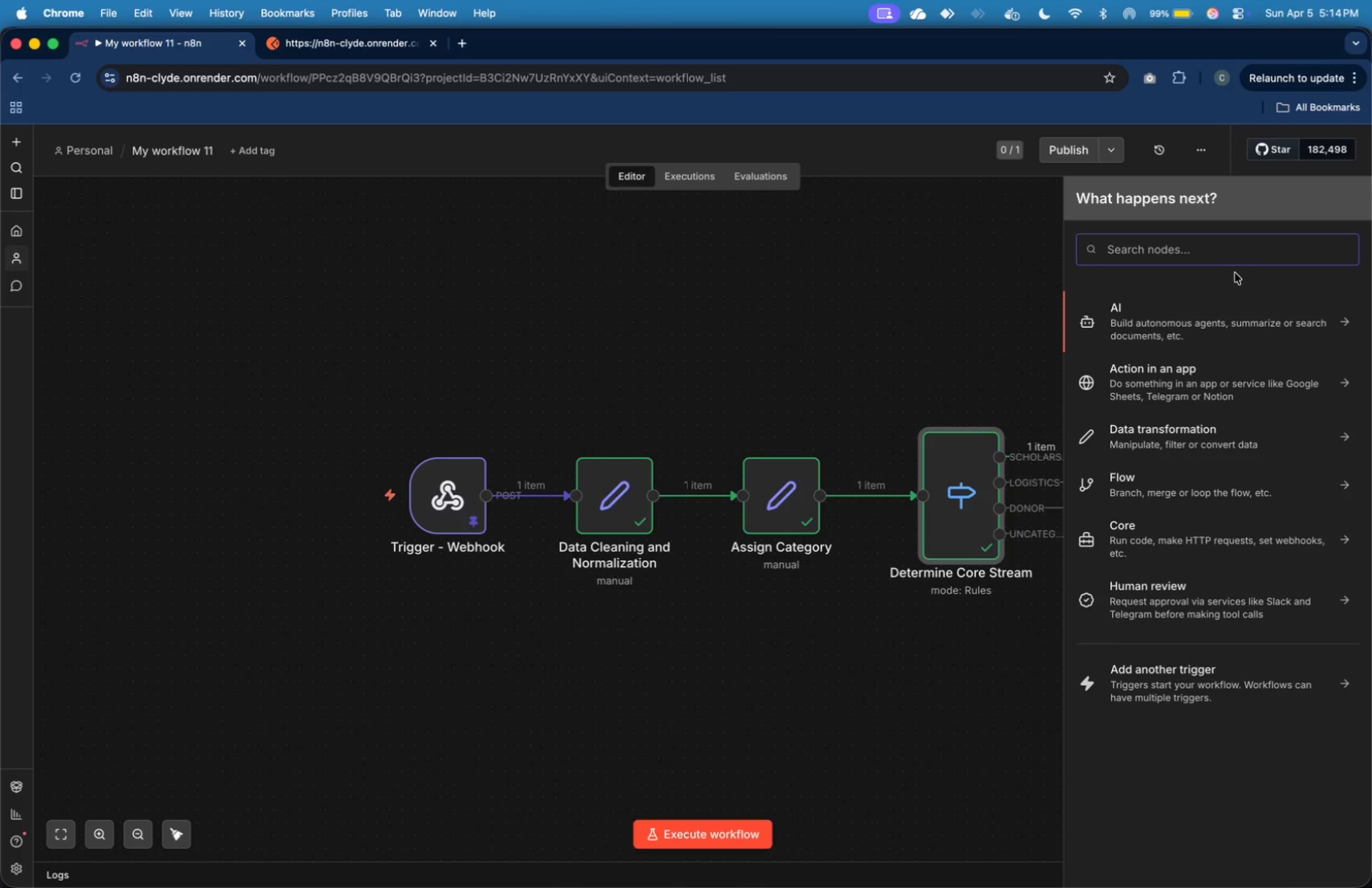 
type(gm)
 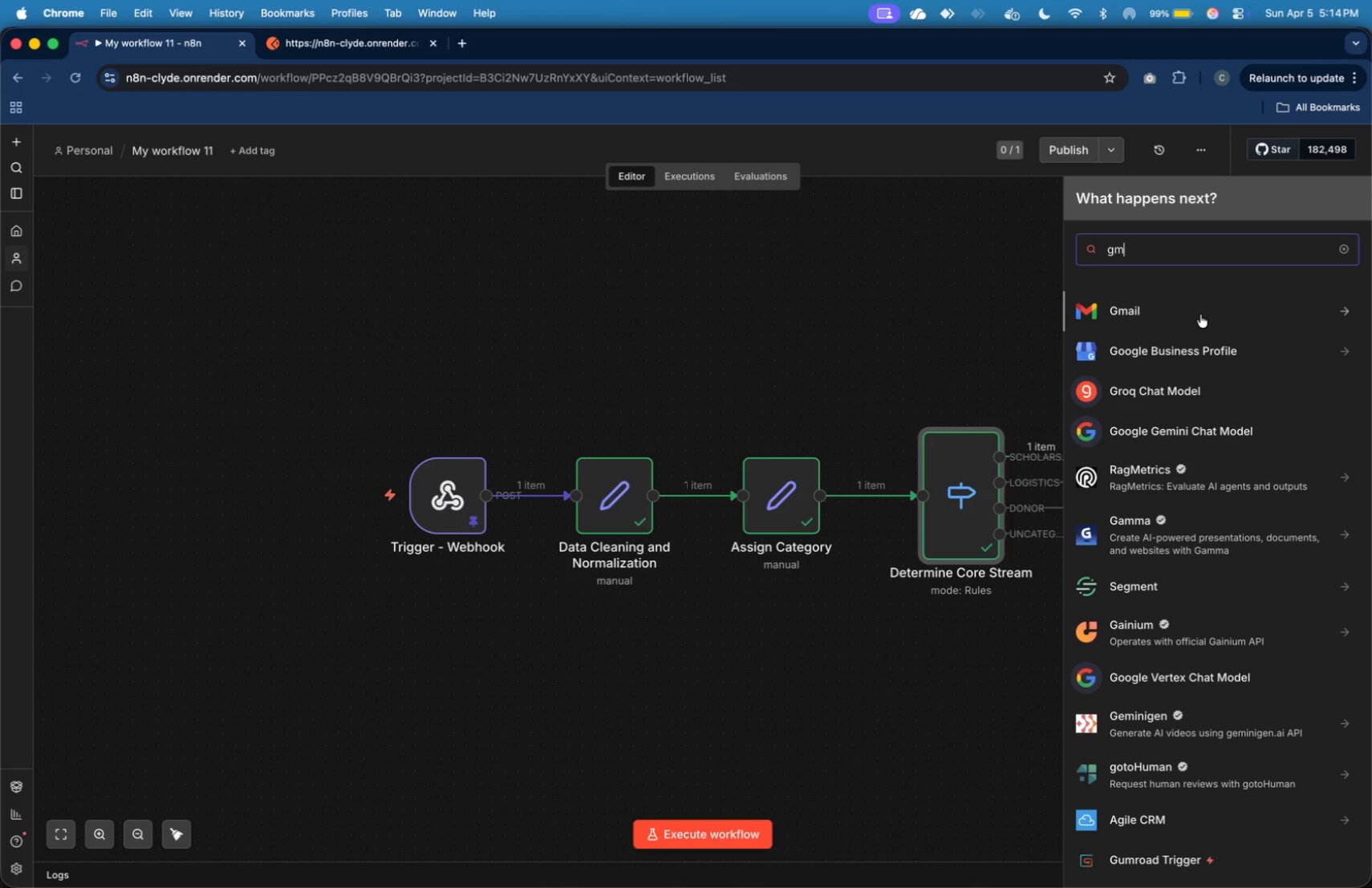 
left_click([1201, 310])
 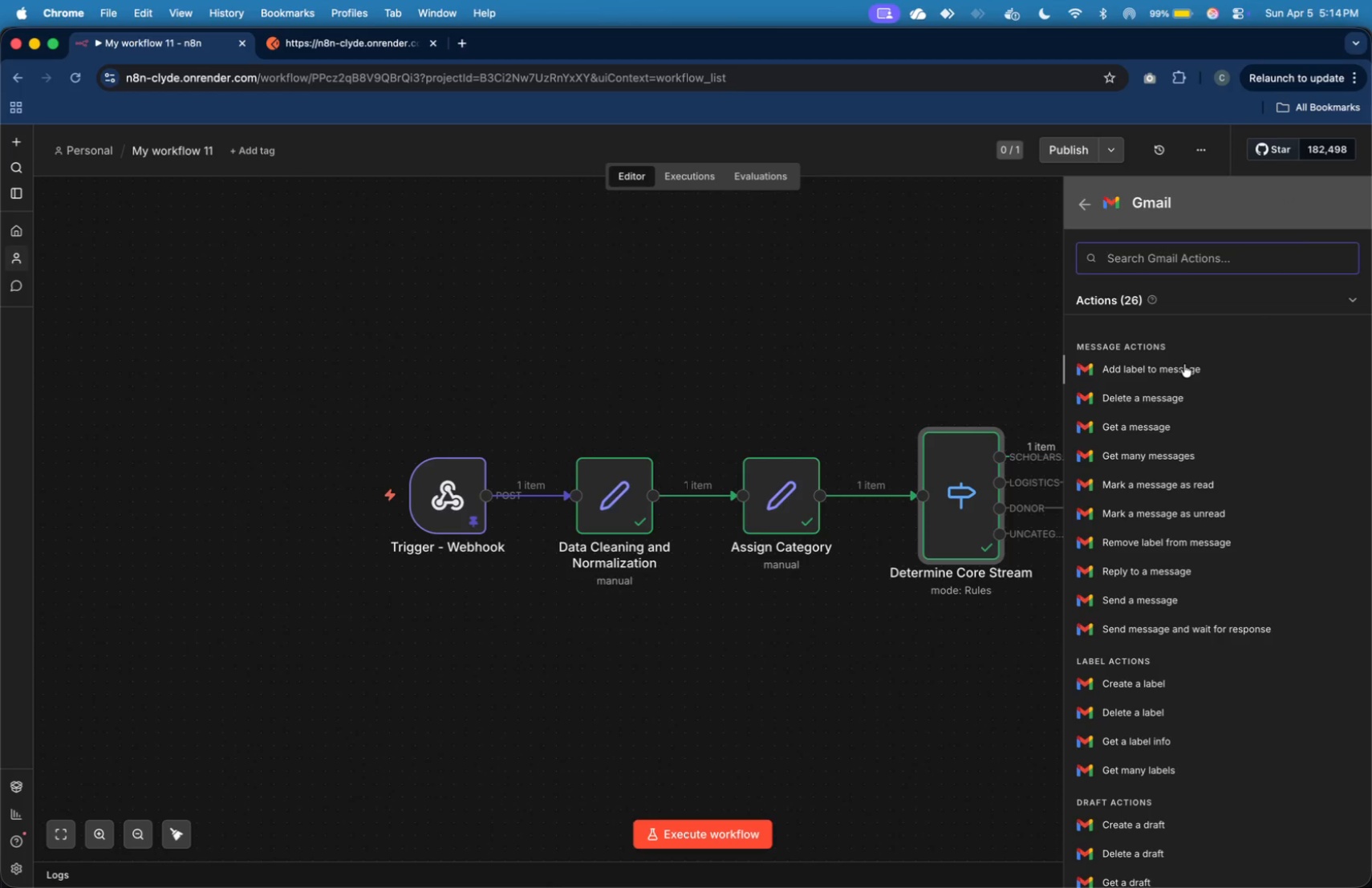 
type(se)
 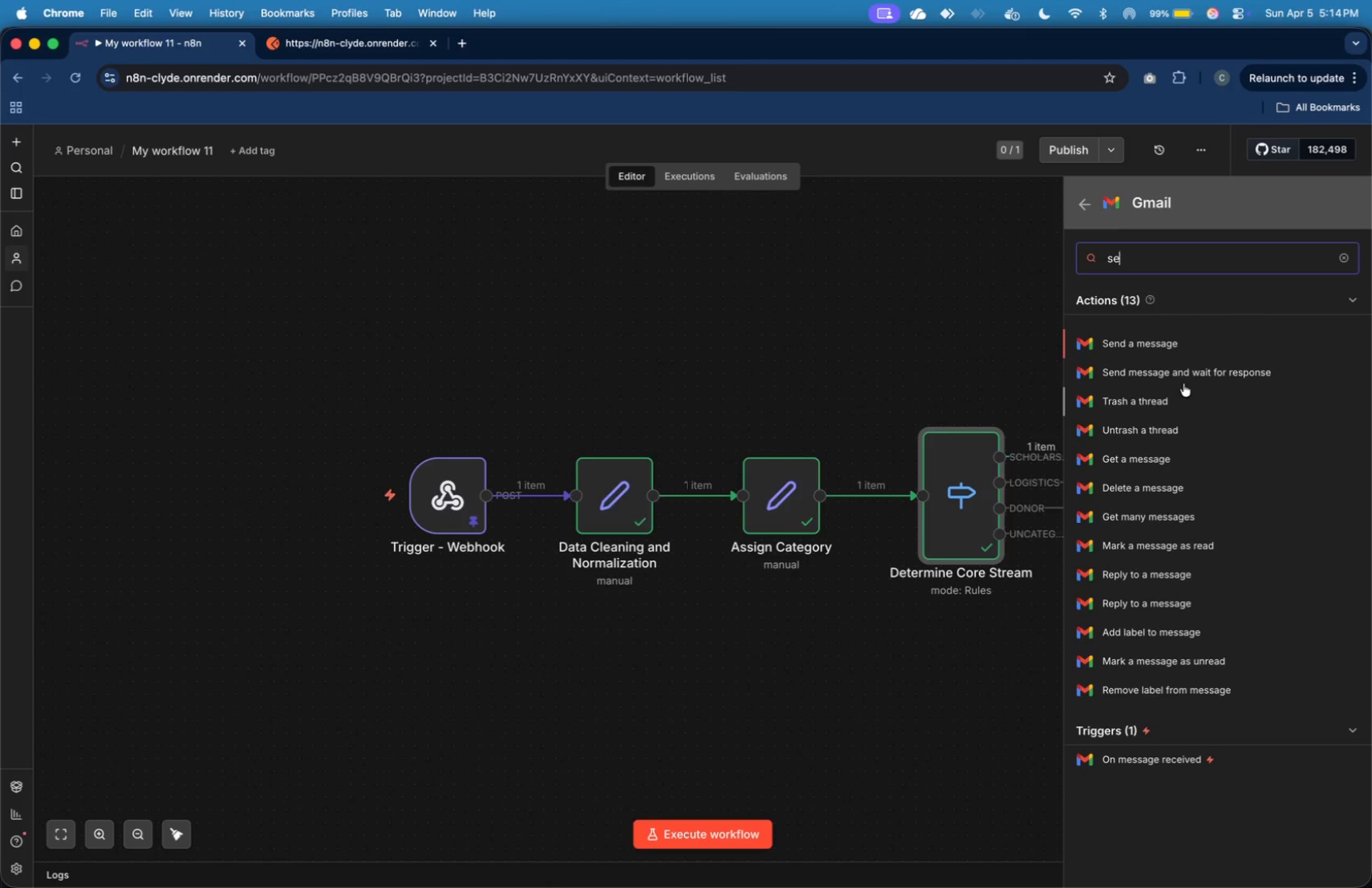 
left_click([1166, 347])
 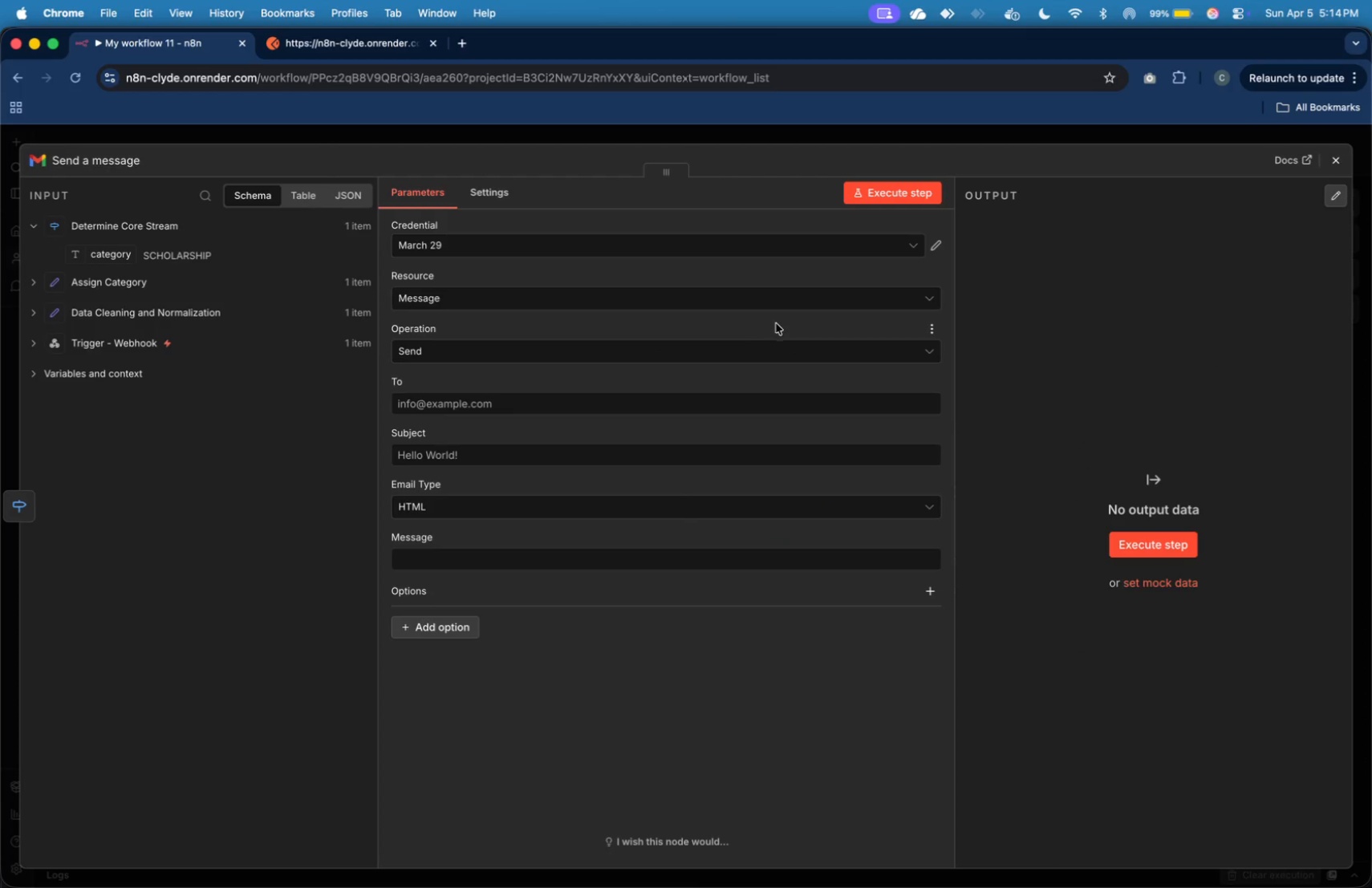 
left_click([790, 253])
 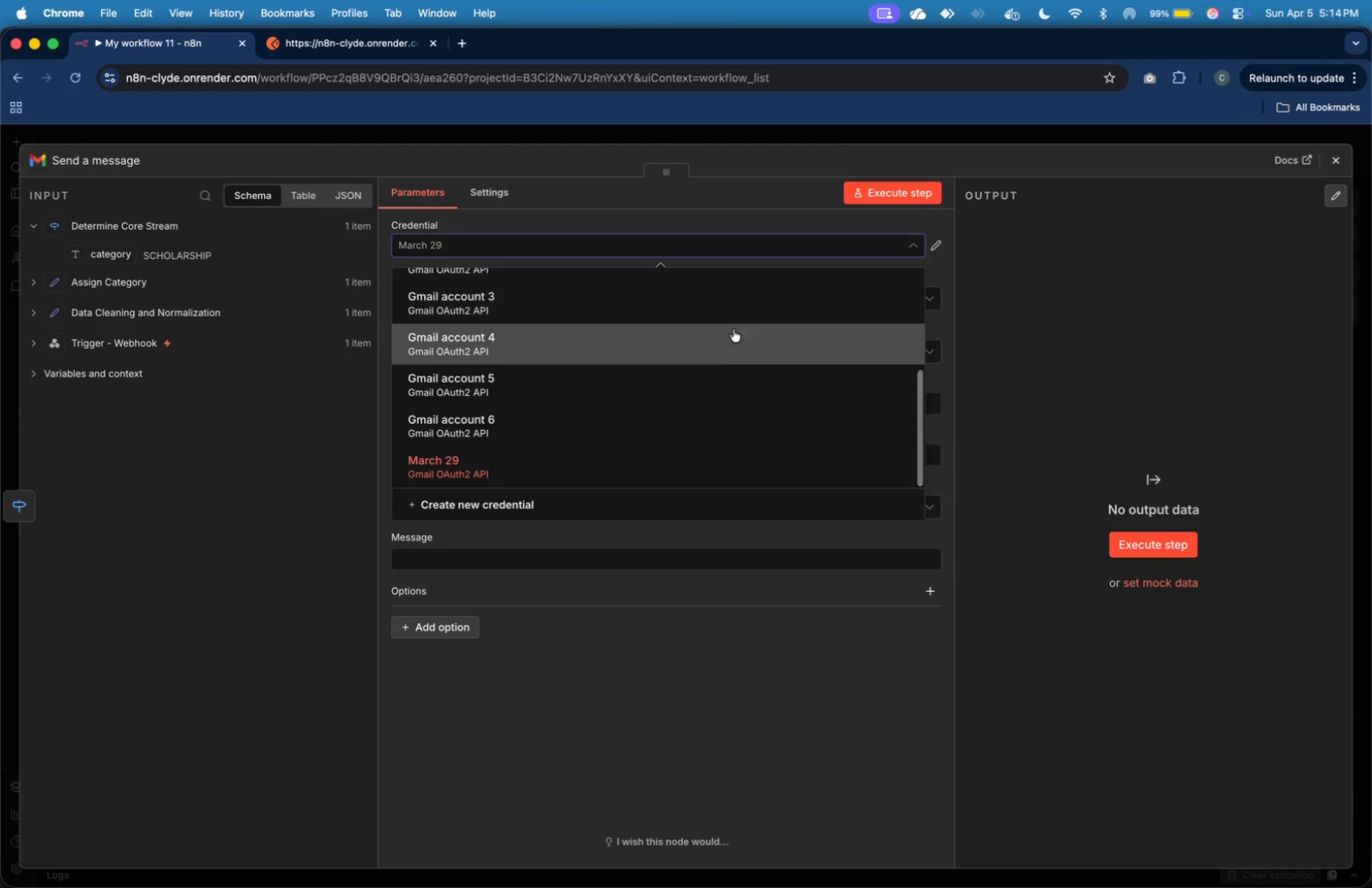 
scroll: coordinate [732, 340], scroll_direction: up, amount: 12.0
 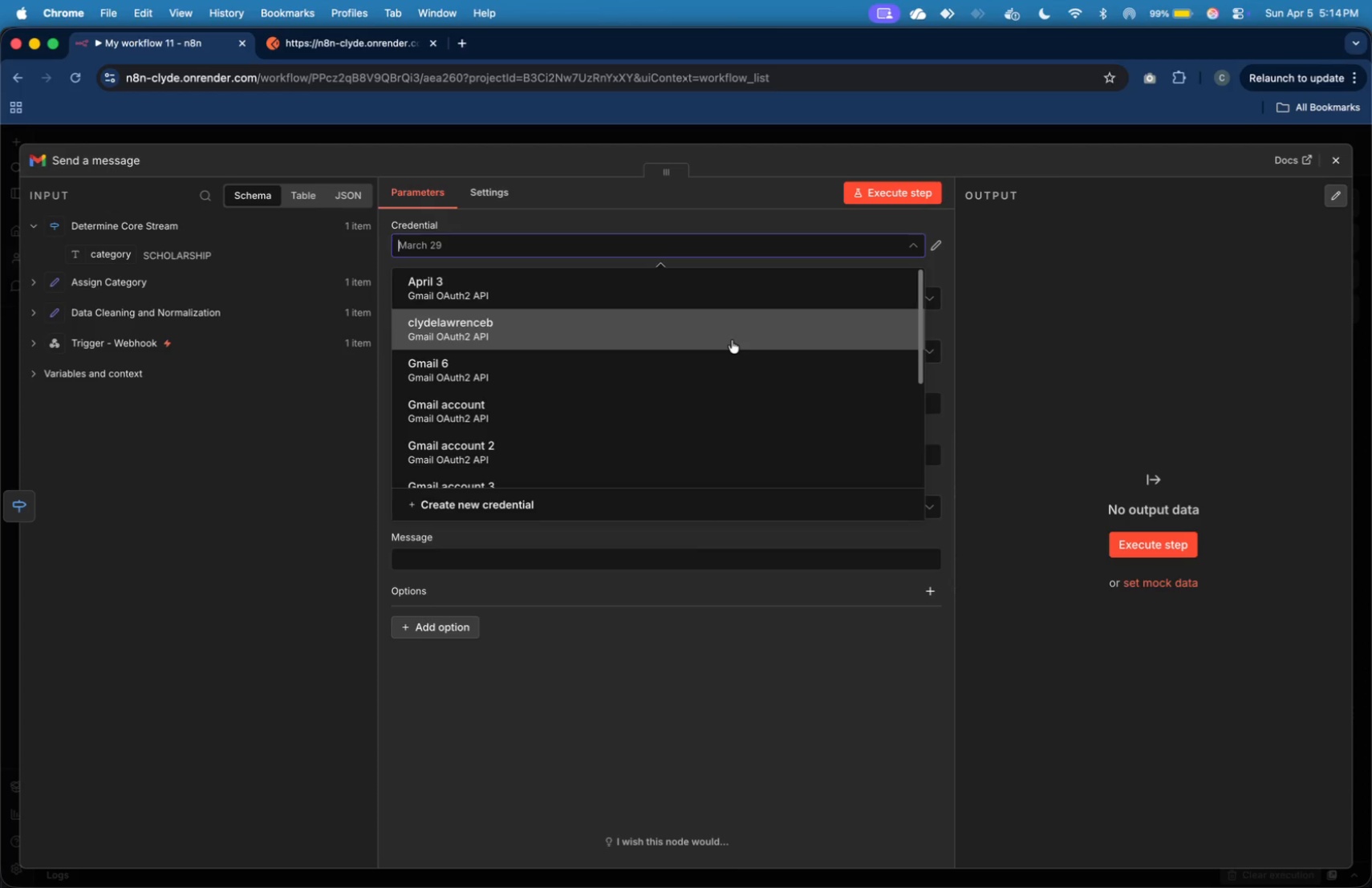 
wait(7.33)
 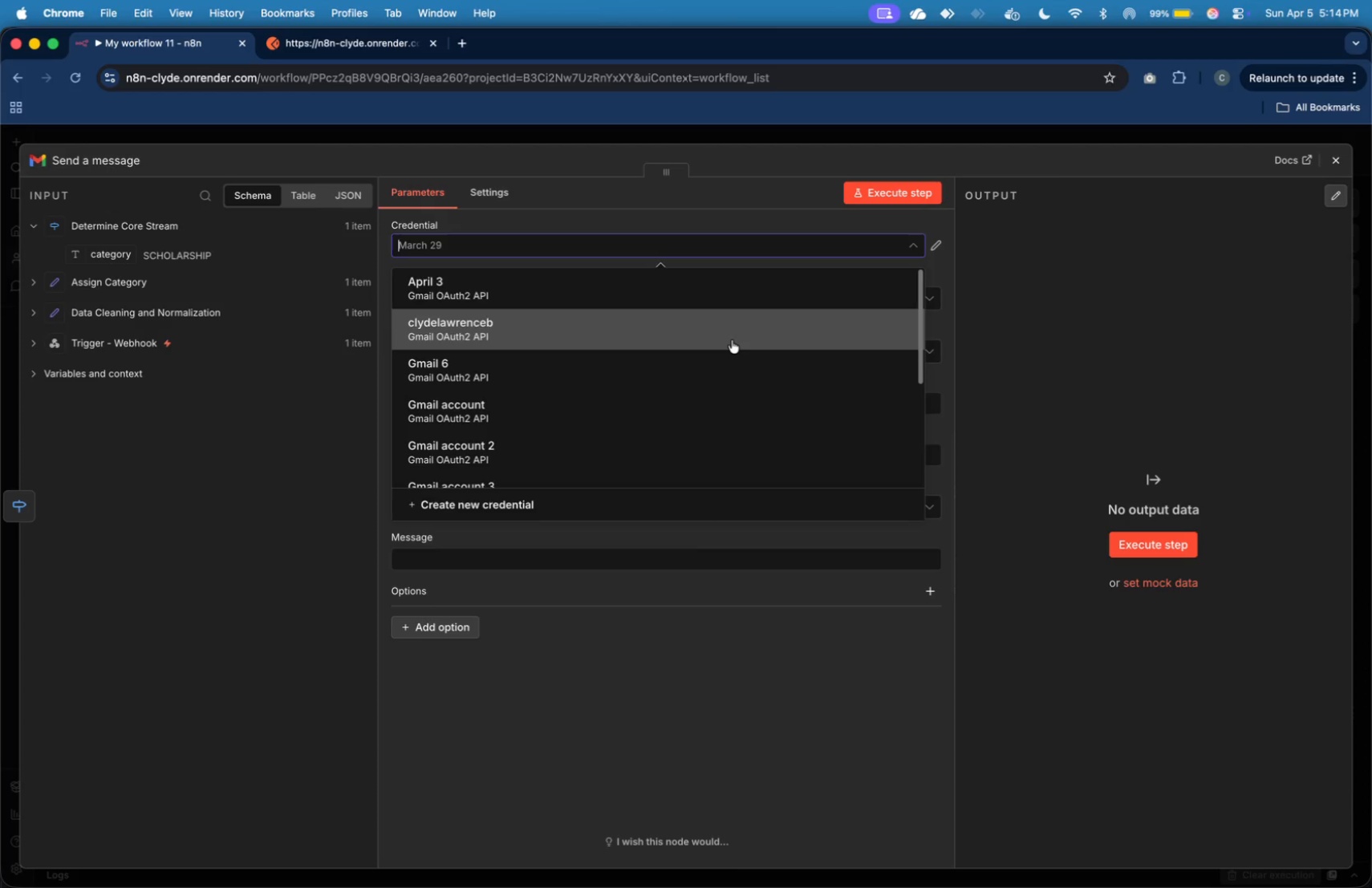 
left_click([765, 288])
 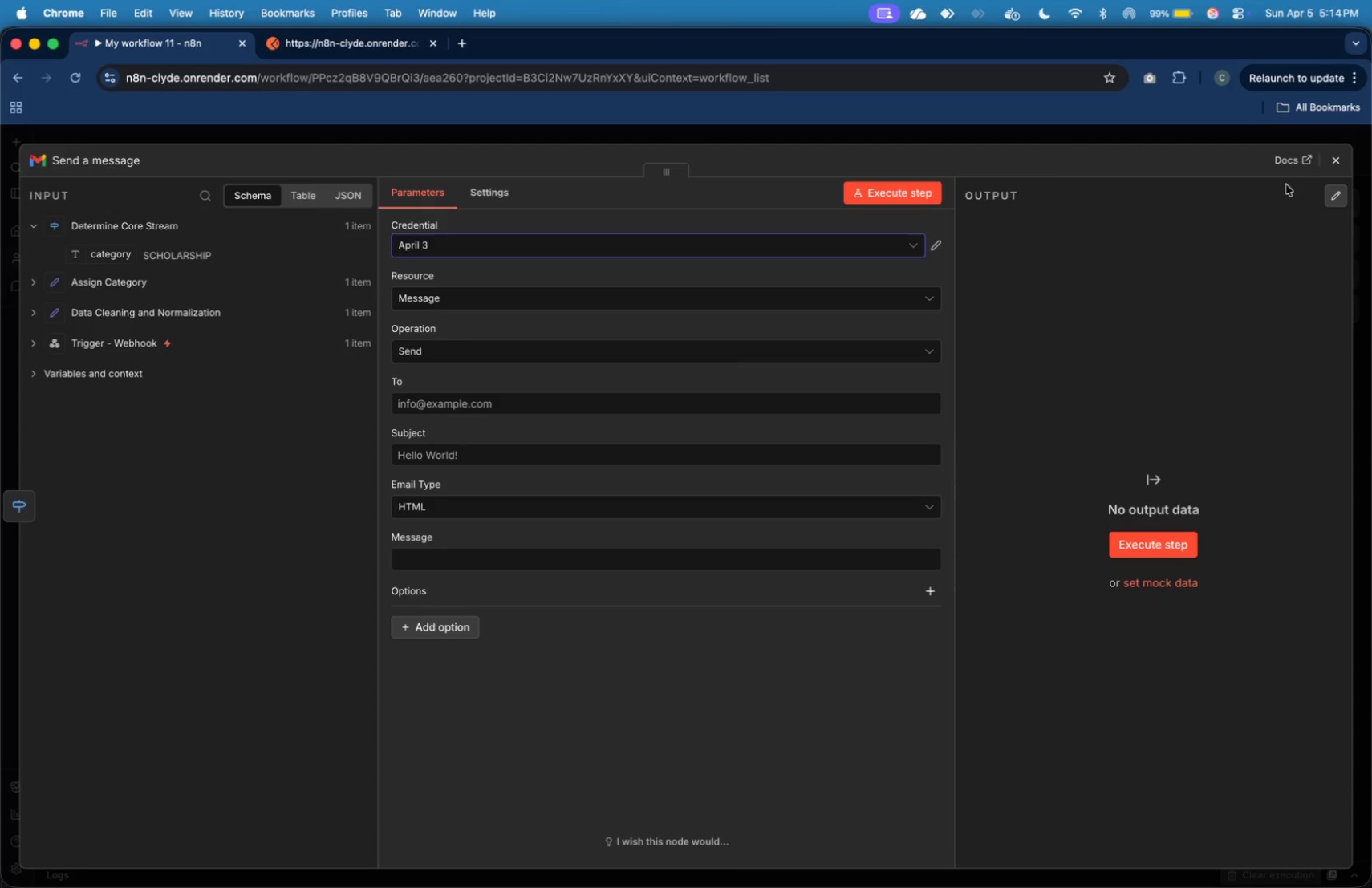 
left_click([1329, 164])
 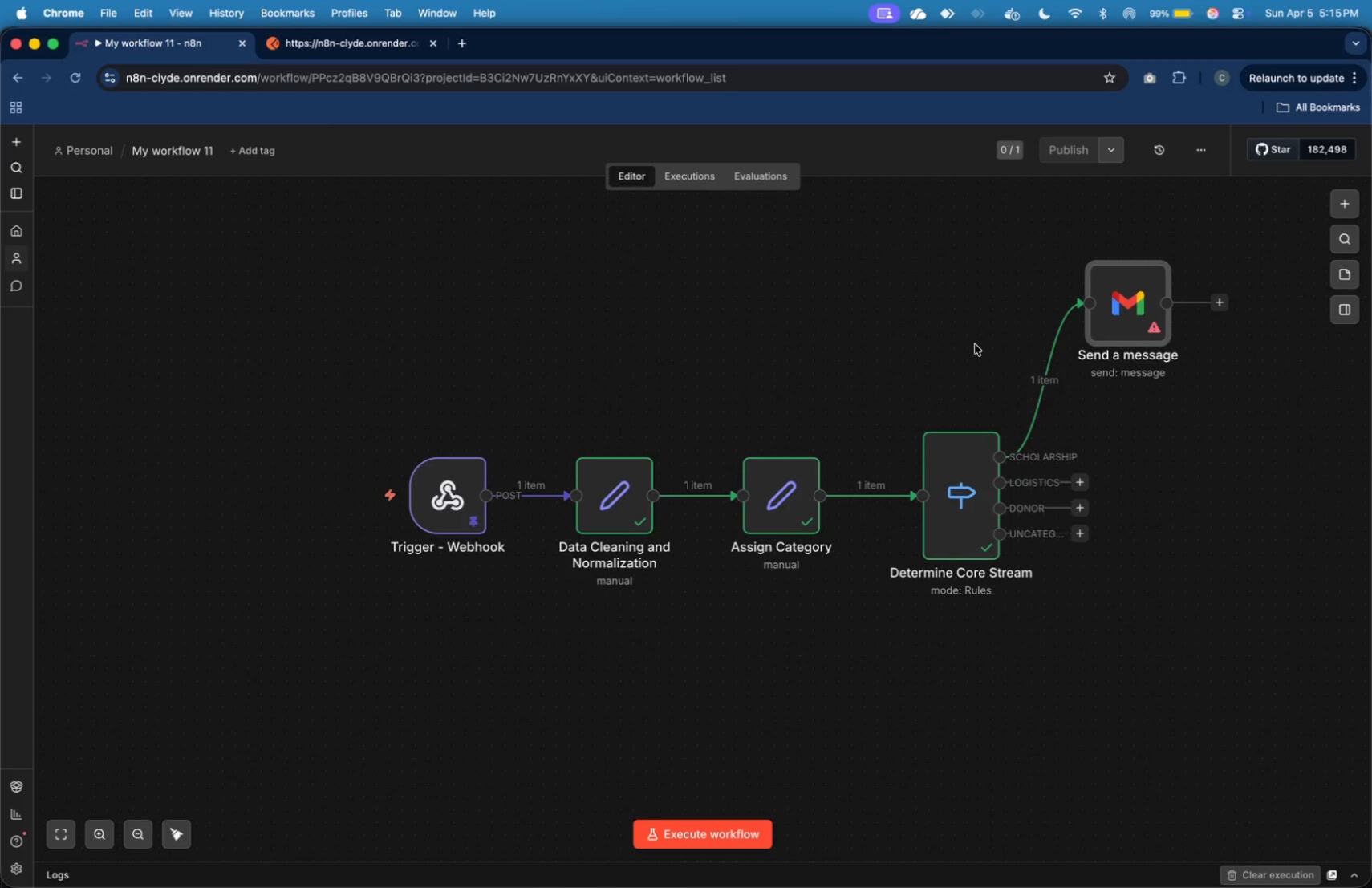 
wait(24.87)
 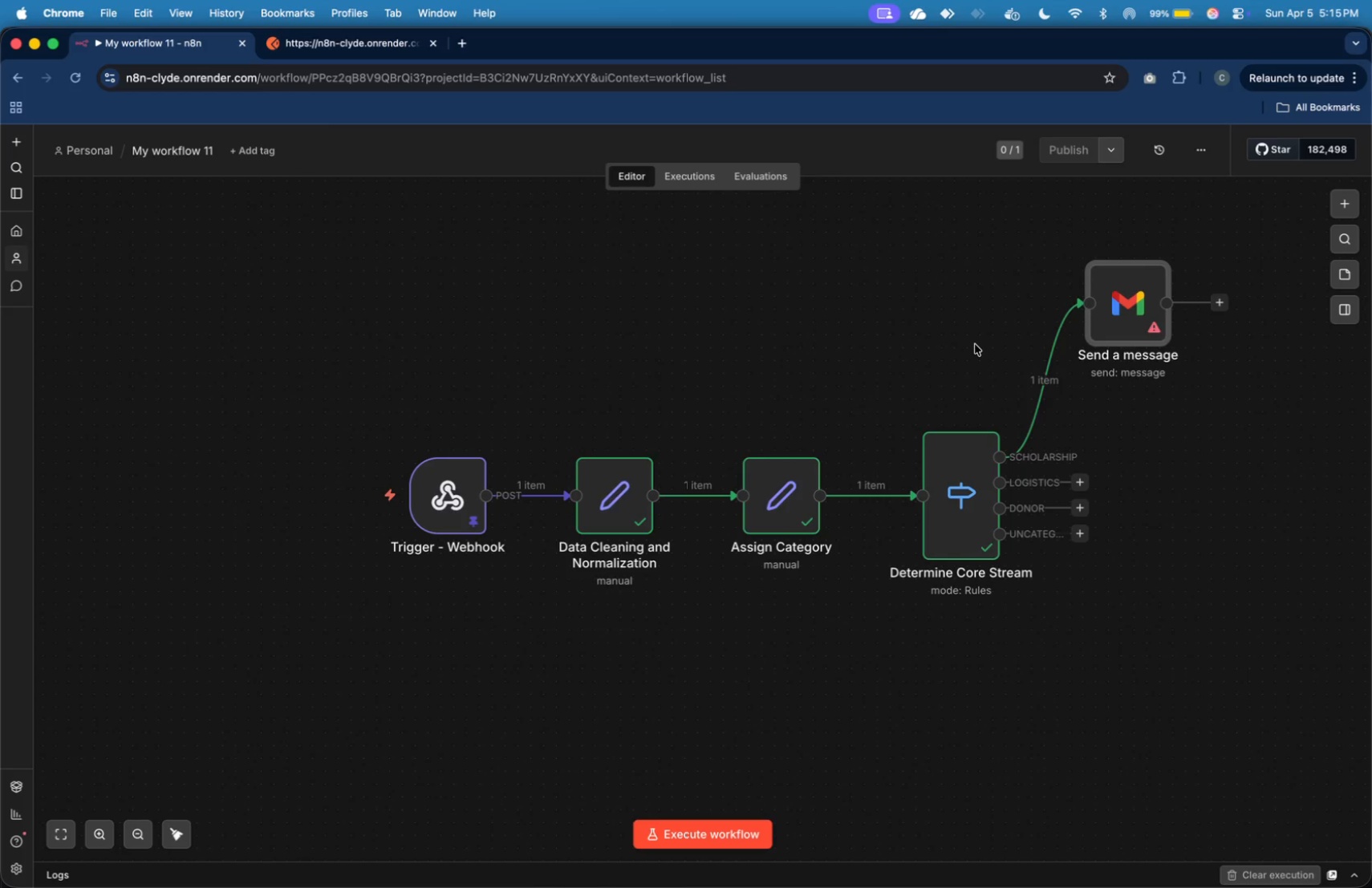 
left_click_drag(start_coordinate=[1147, 326], to_coordinate=[1176, 331])
 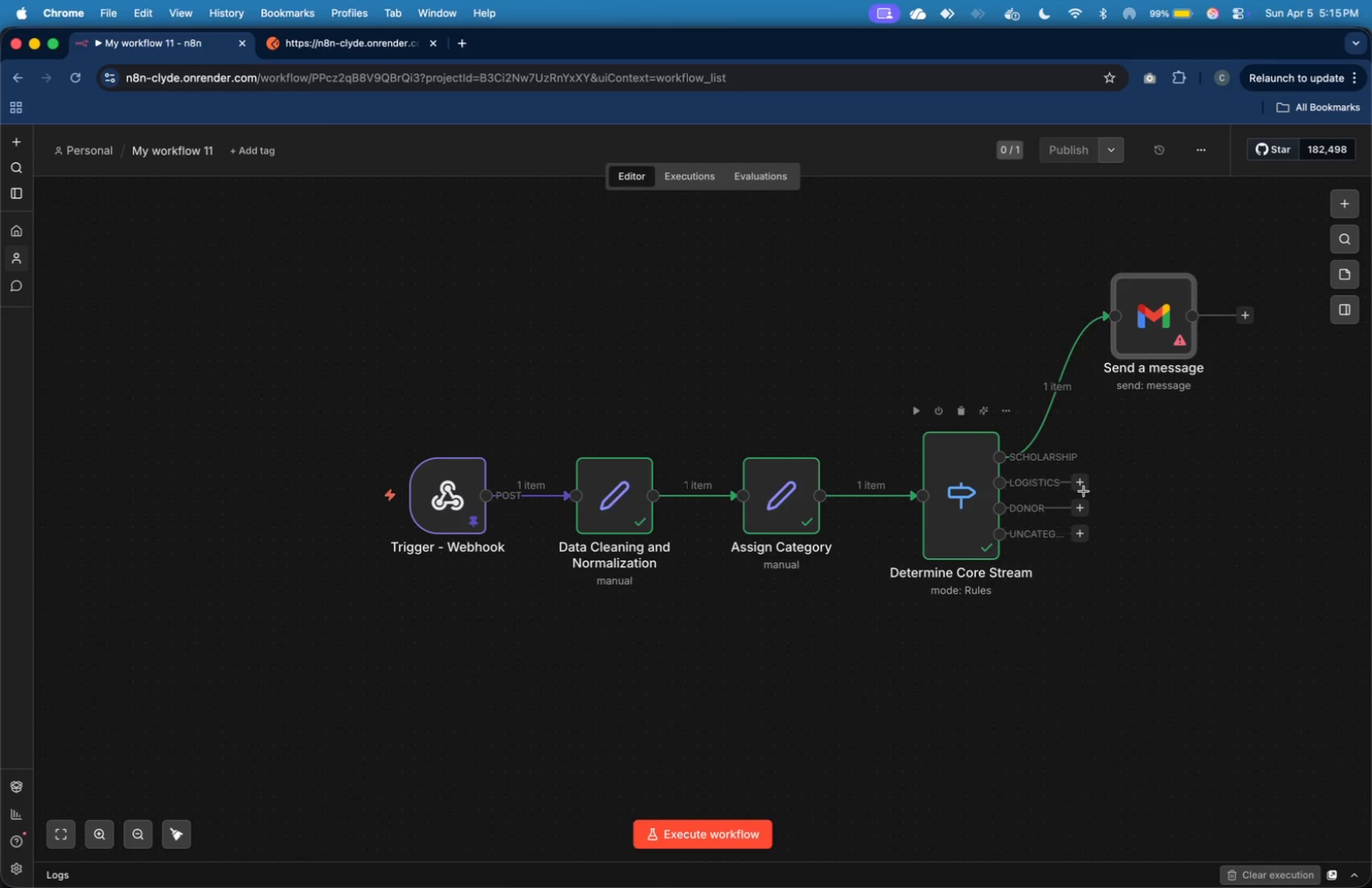 
left_click([1082, 489])
 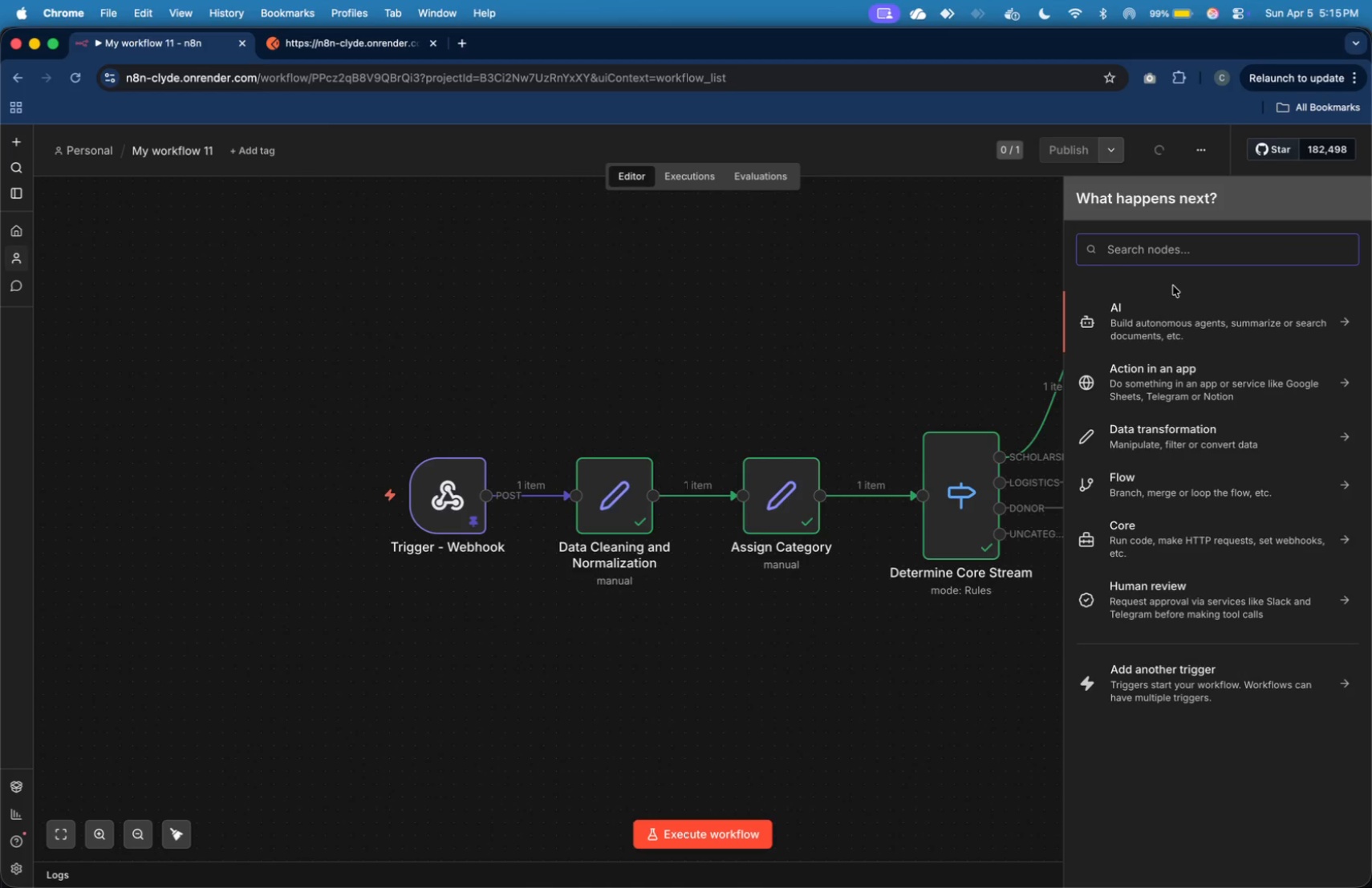 
type(gm)
 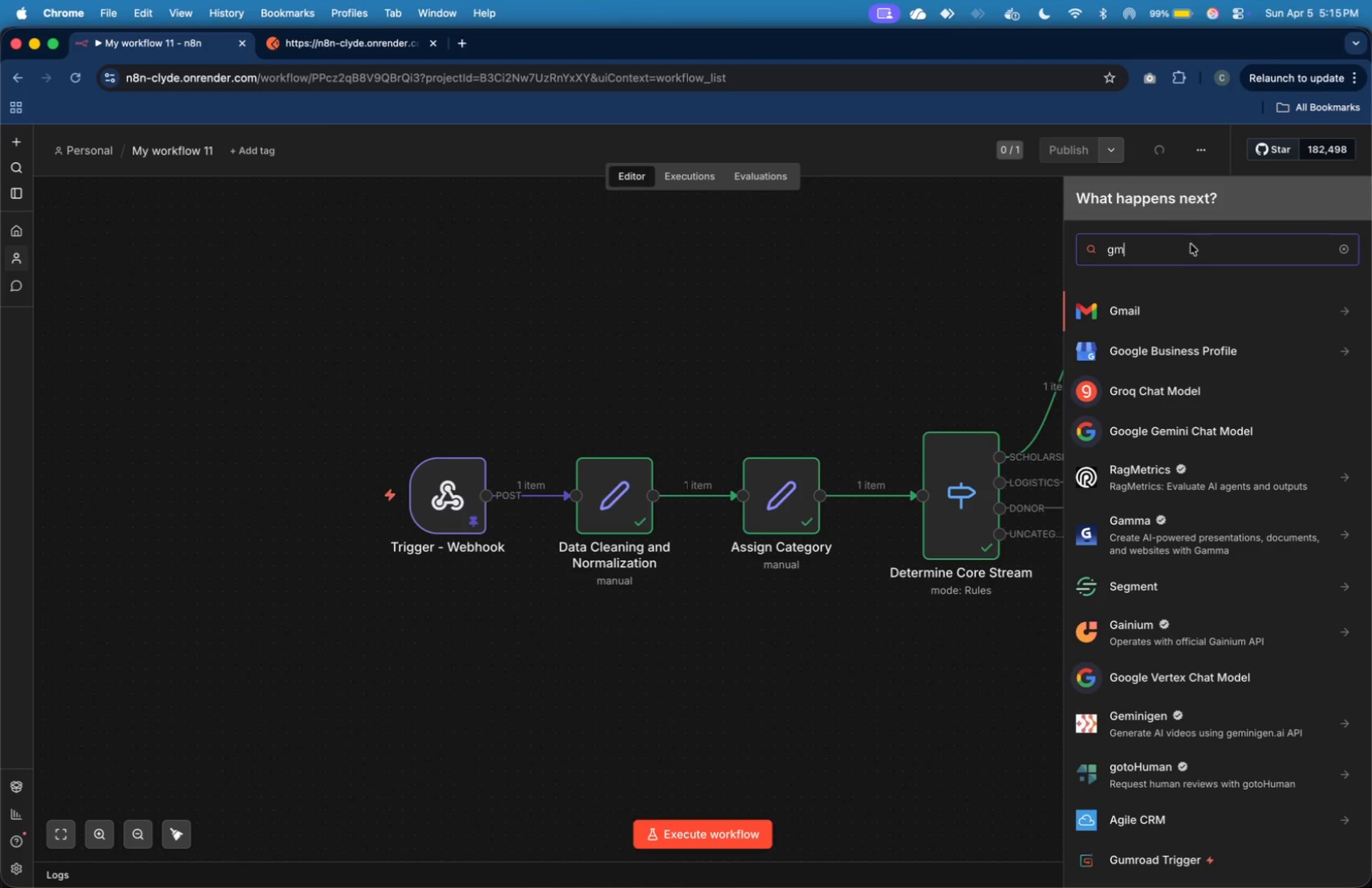 
left_click([1188, 316])
 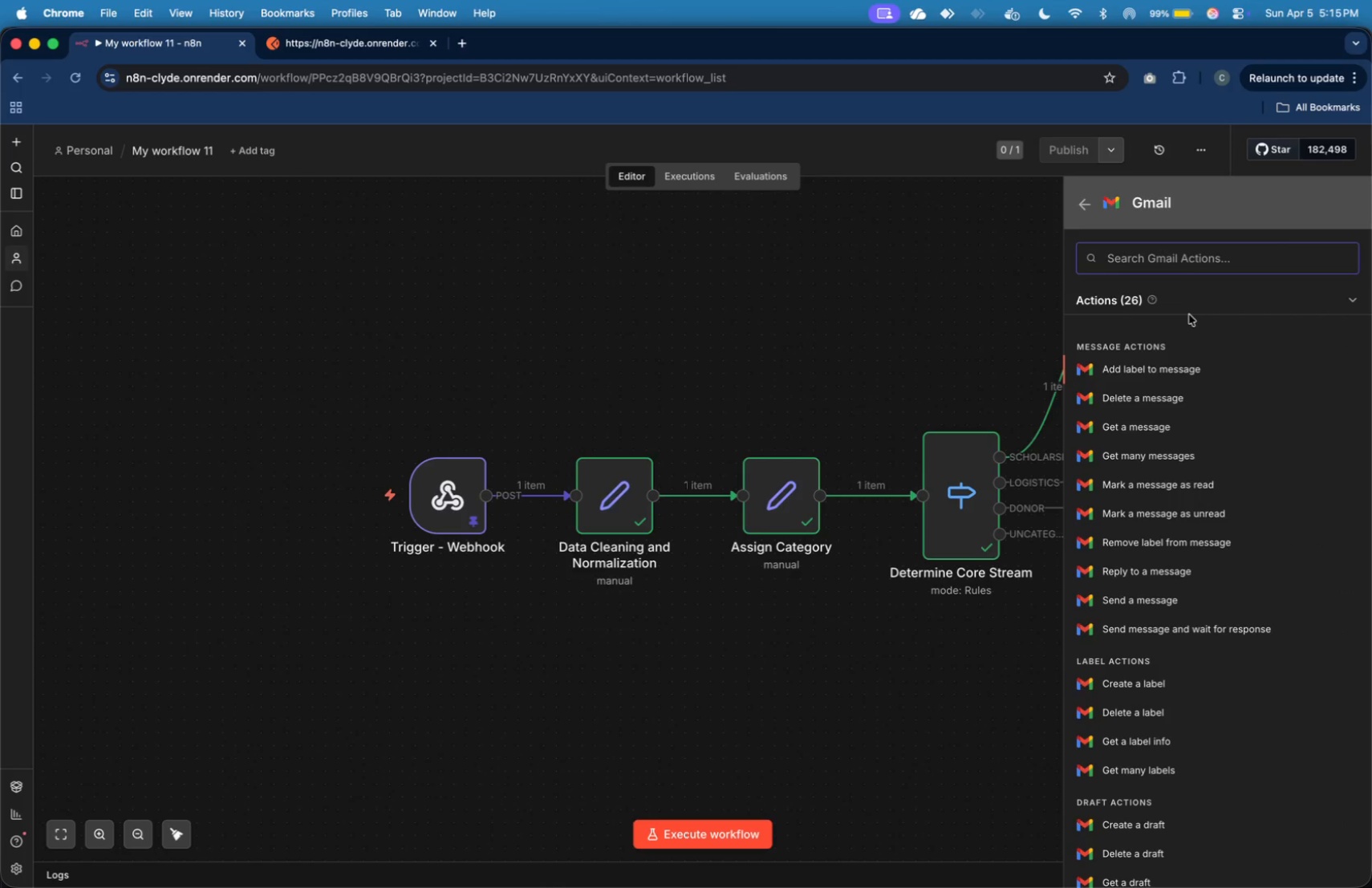 
wait(9.58)
 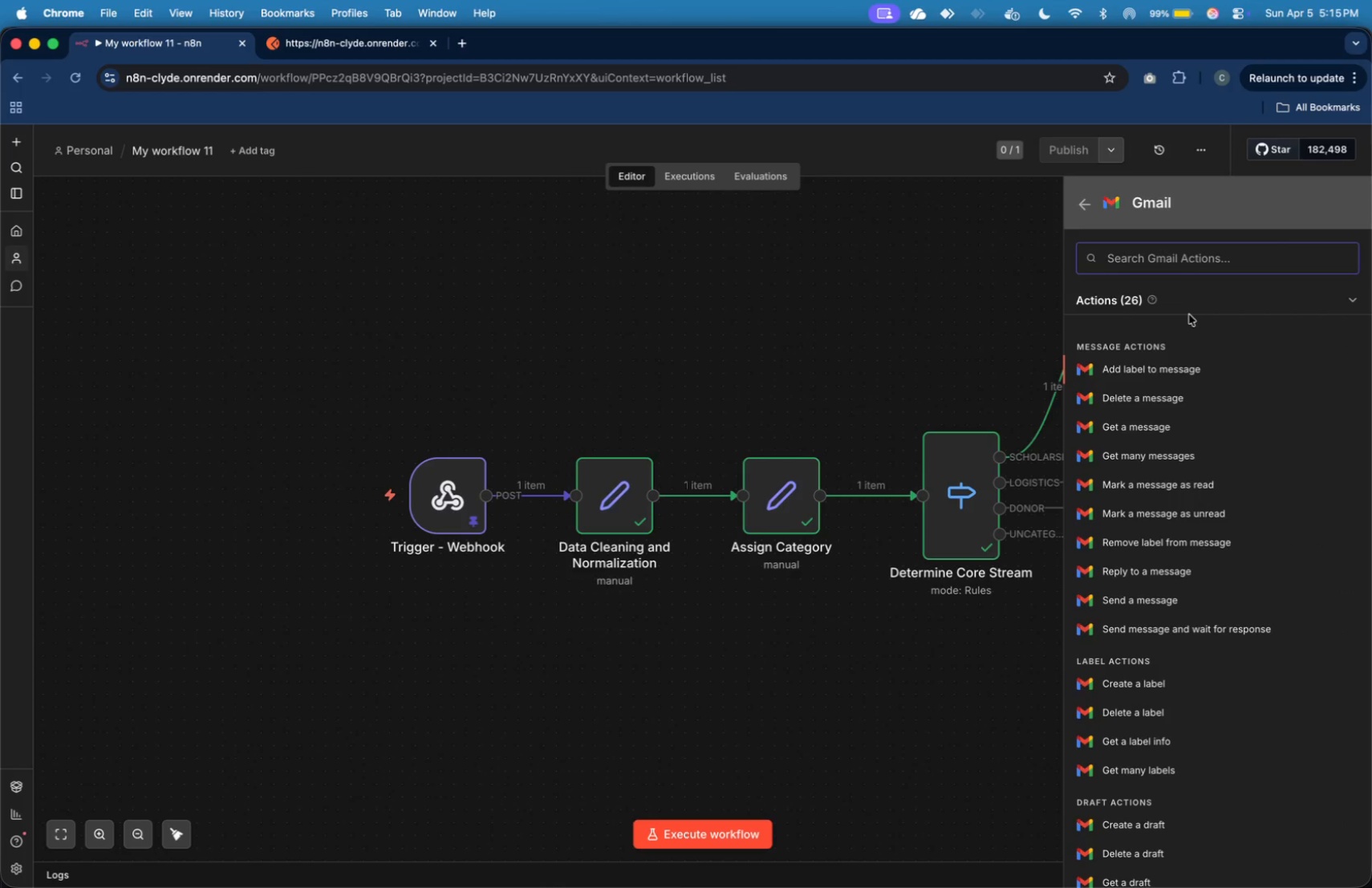 
left_click([911, 325])
 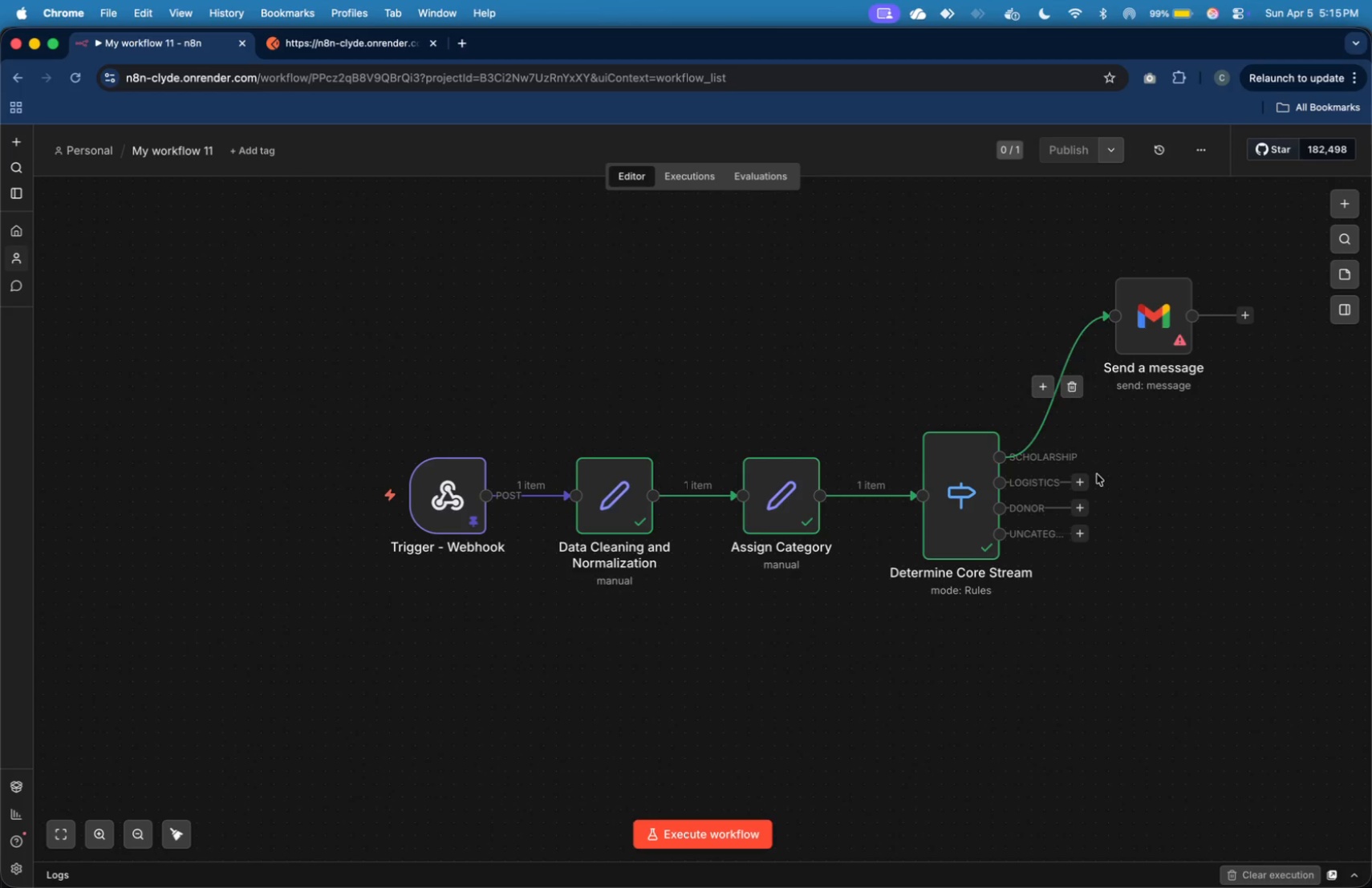 
left_click([1083, 477])
 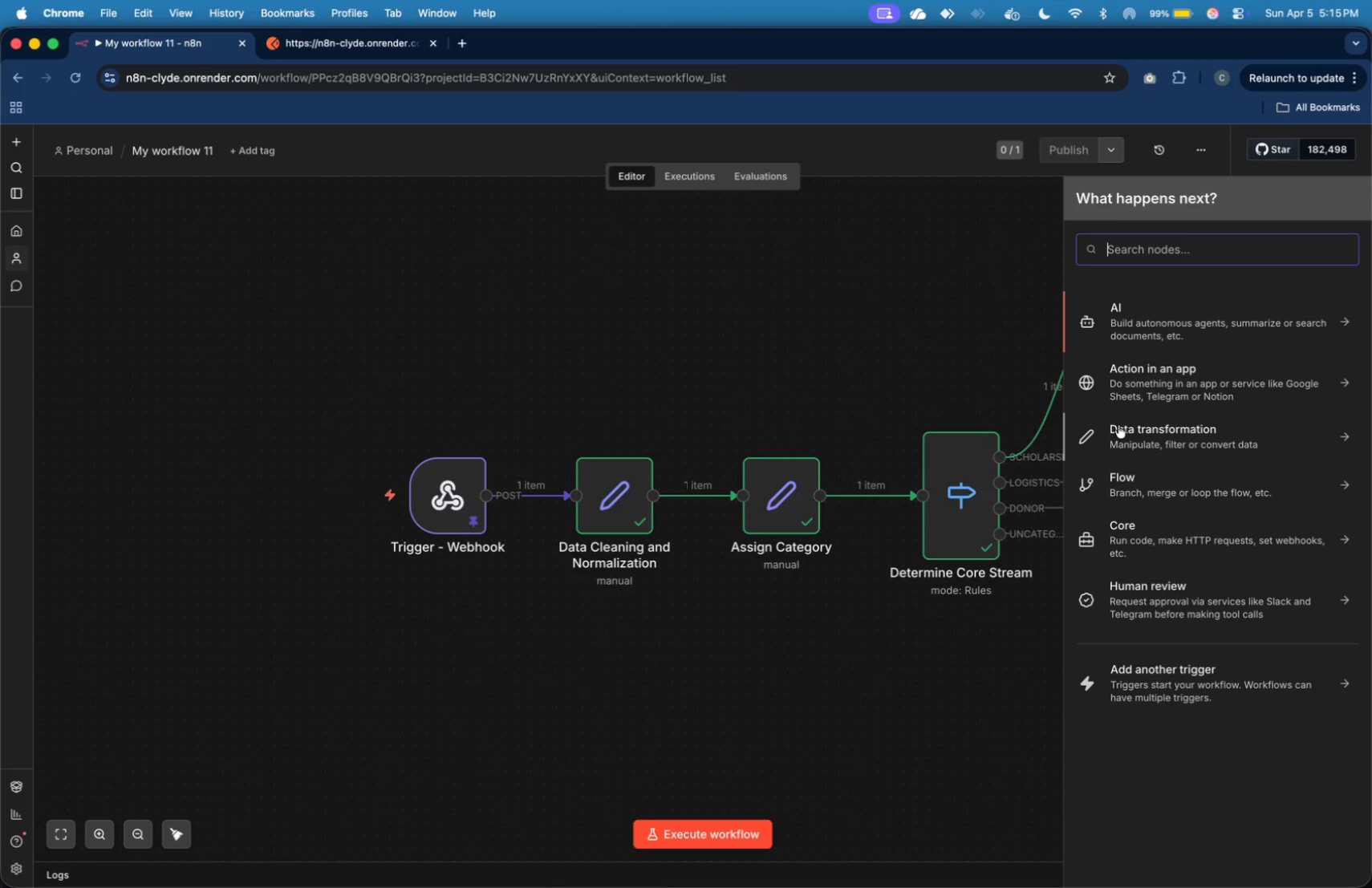 
key(G)
 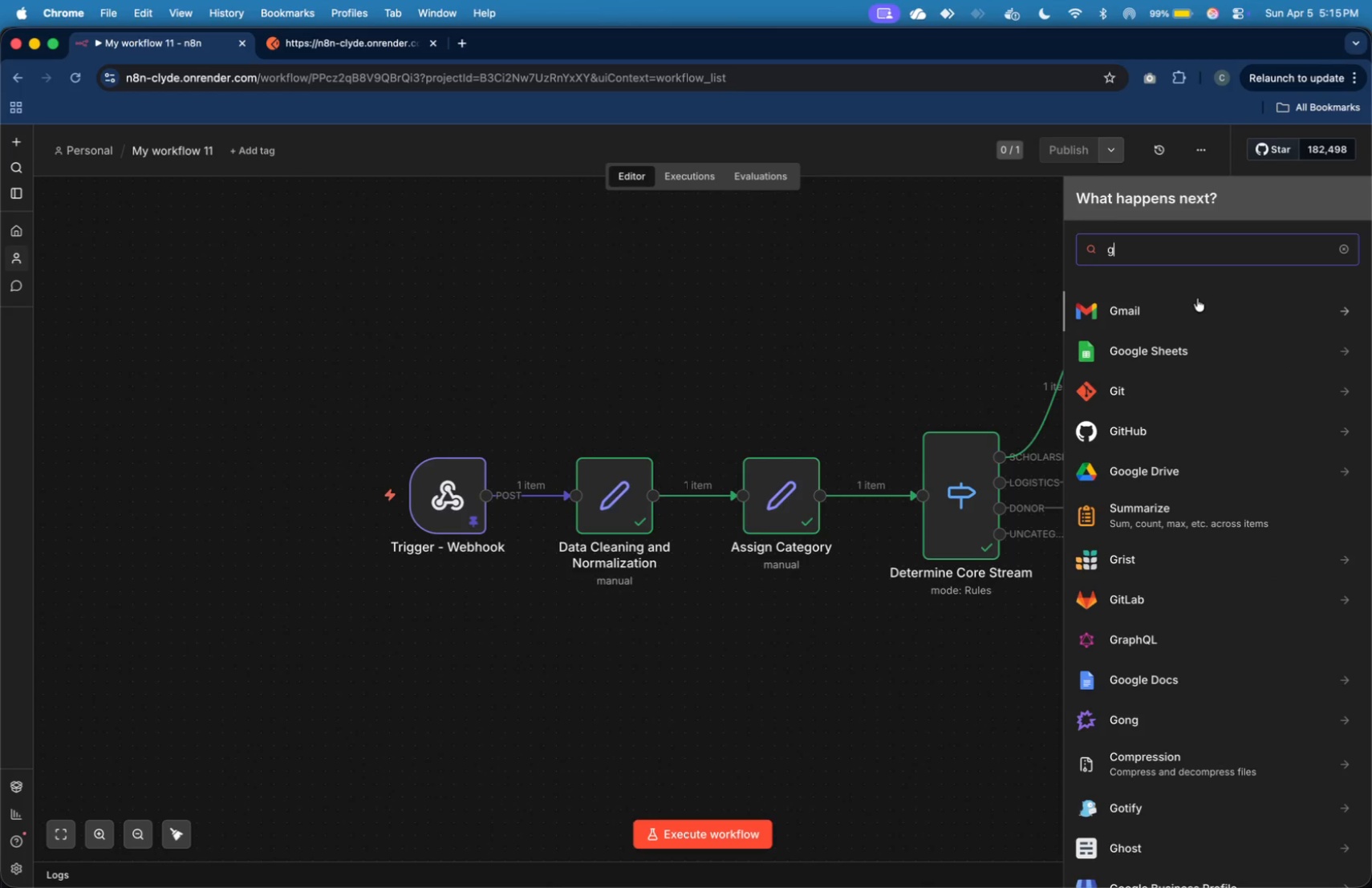 
left_click([1190, 313])
 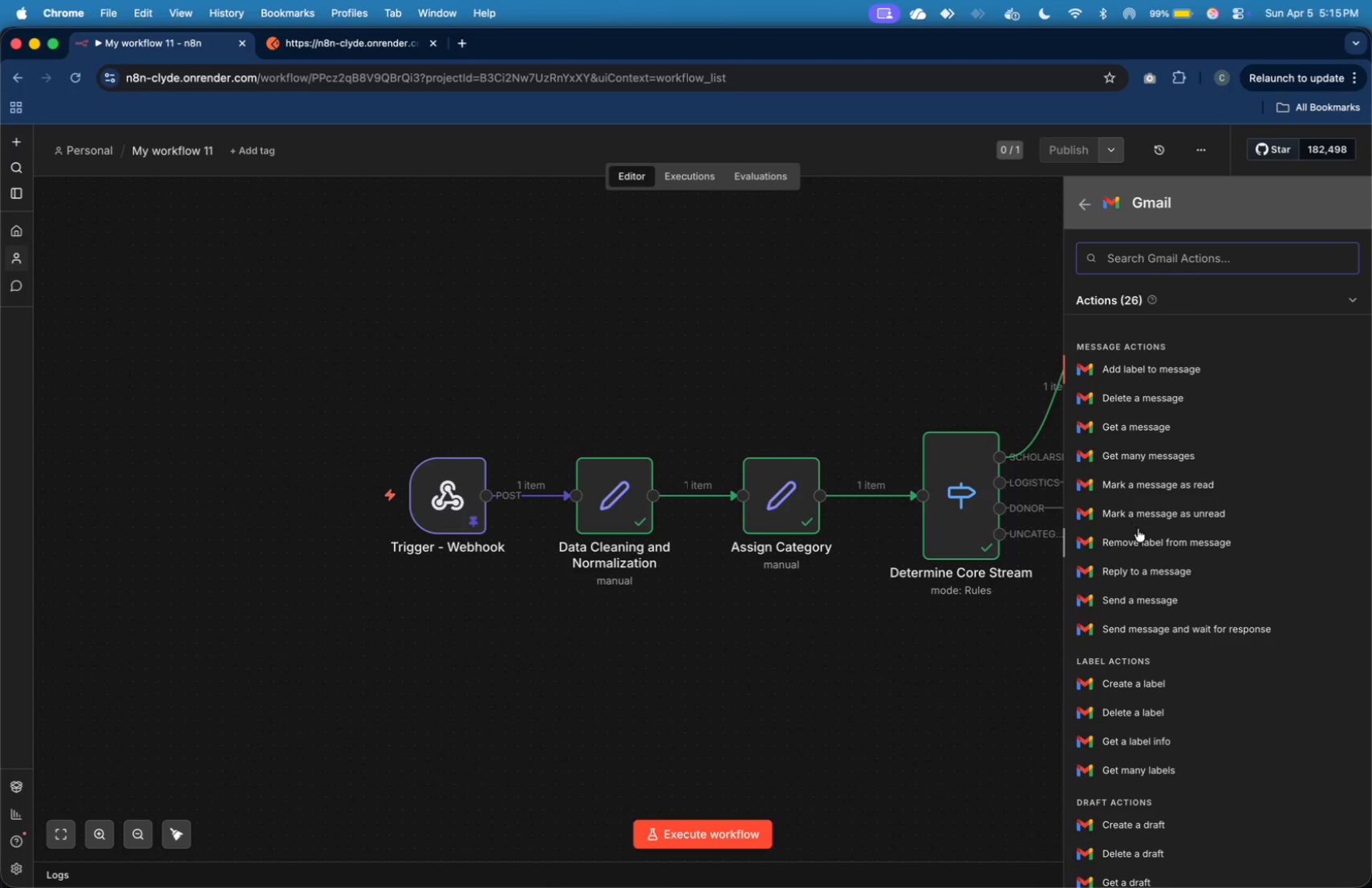 
scroll: coordinate [1143, 547], scroll_direction: down, amount: 1.0
 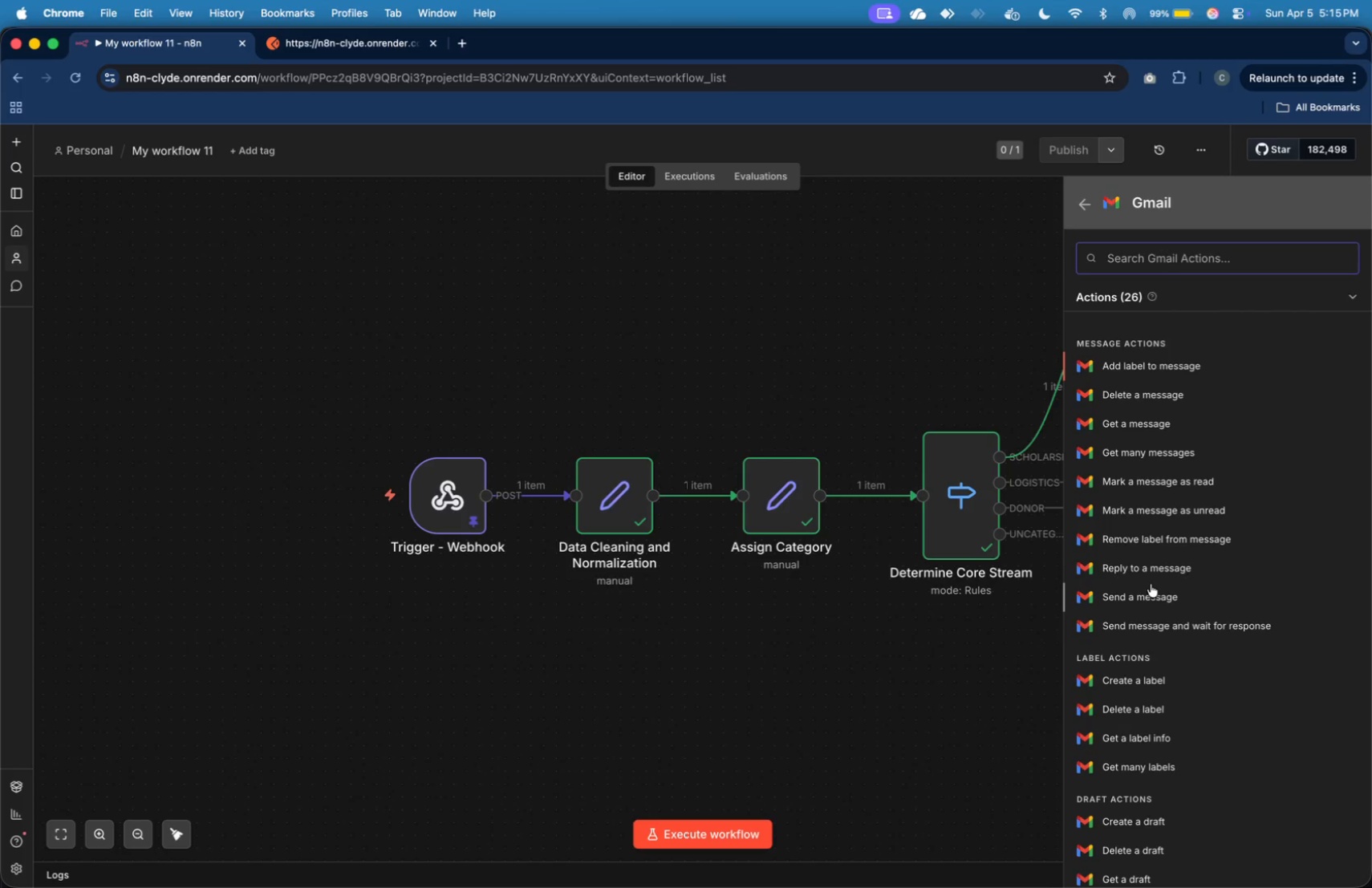 
left_click([1151, 588])
 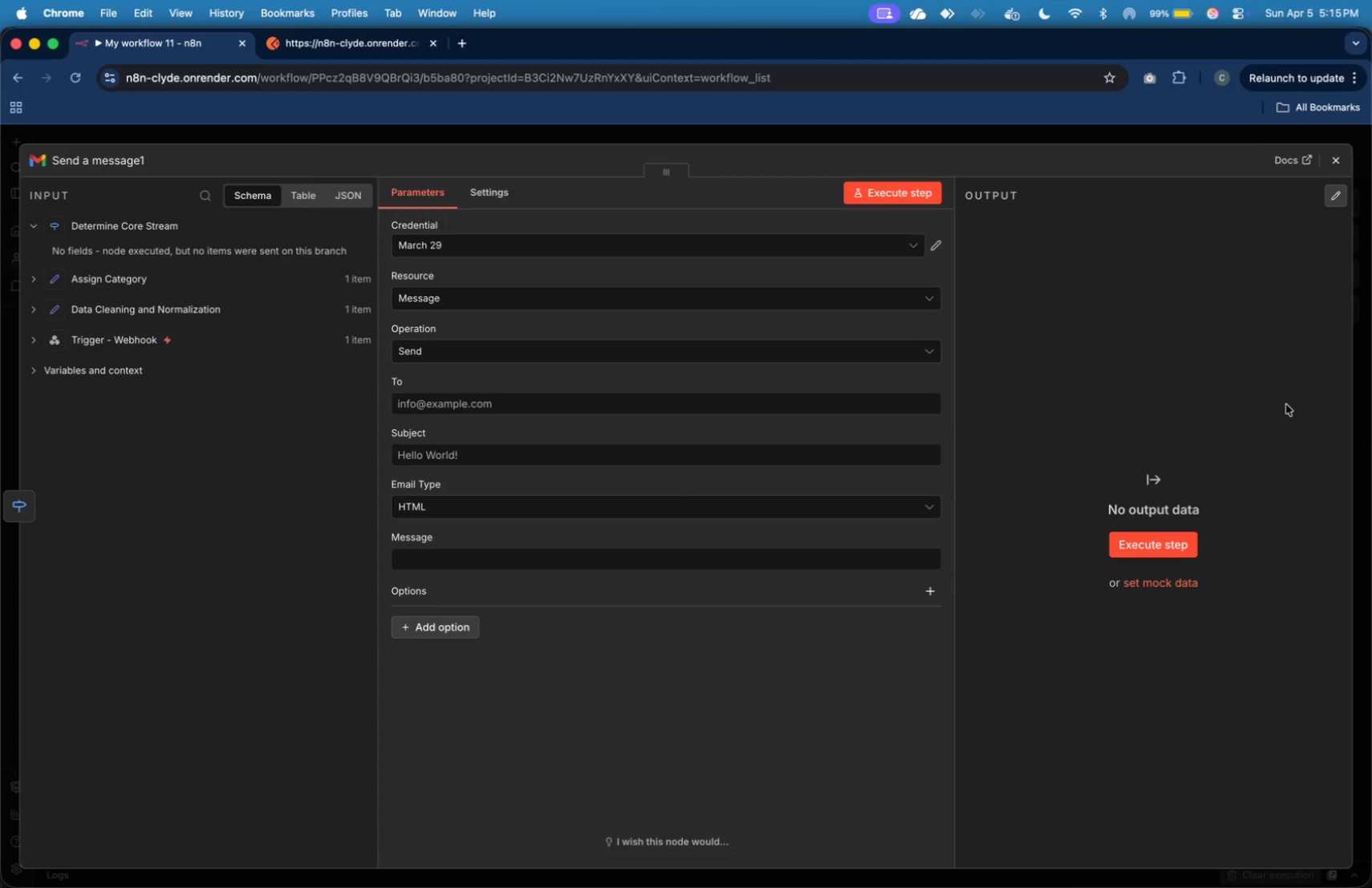 
wait(8.75)
 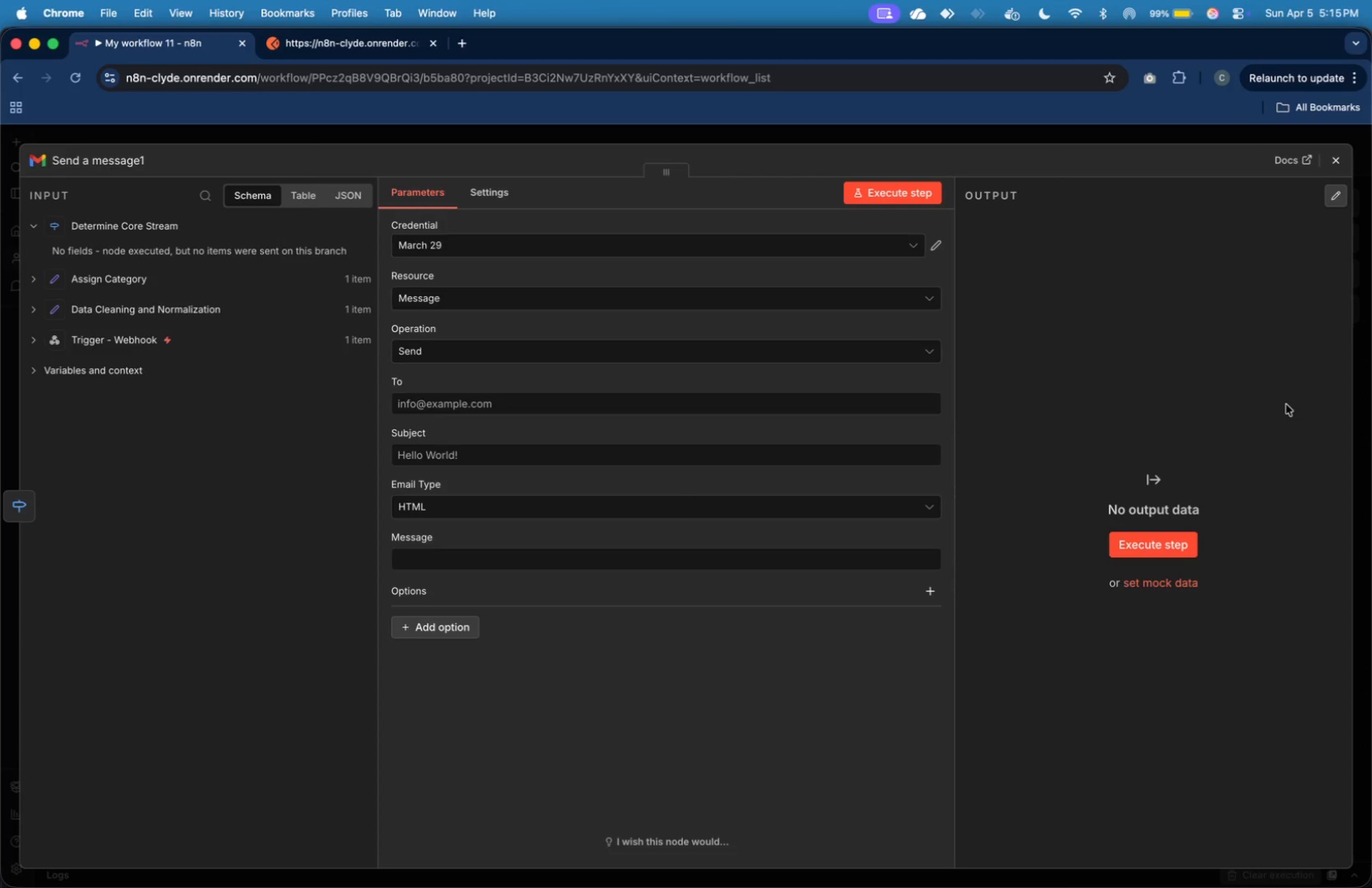 
left_click([1333, 170])
 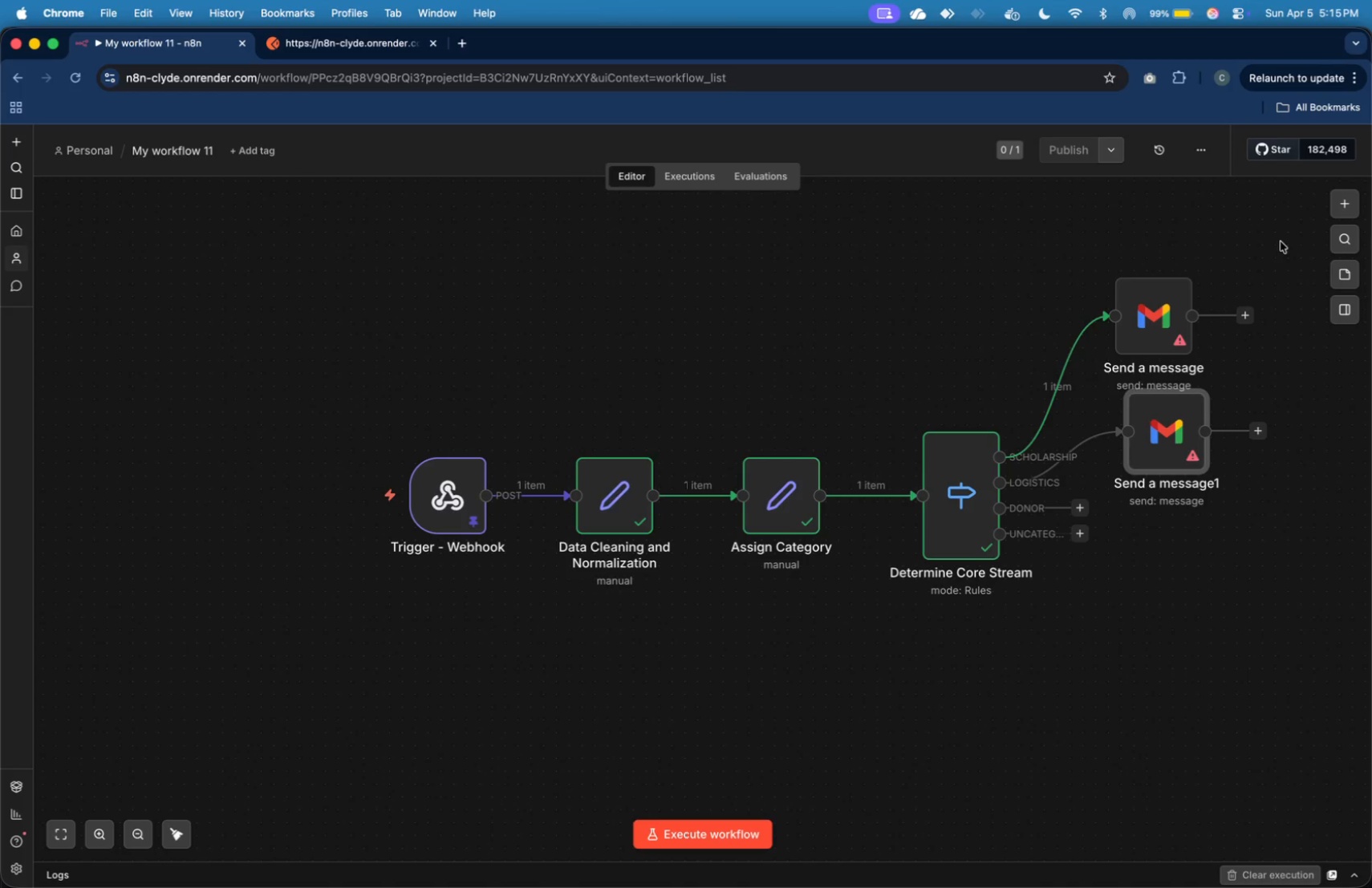 
wait(9.12)
 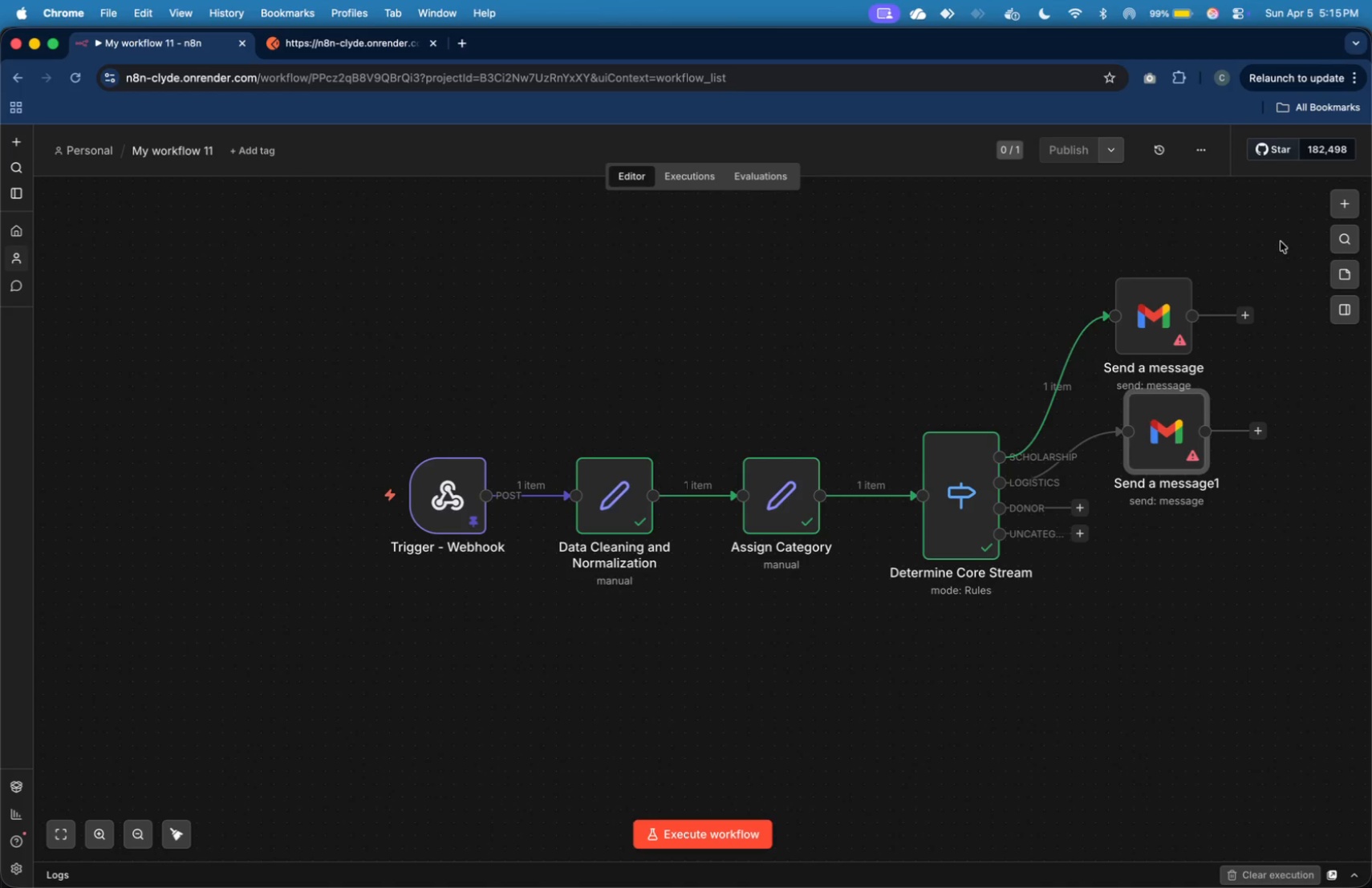 
left_click_drag(start_coordinate=[1158, 326], to_coordinate=[1208, 315])
 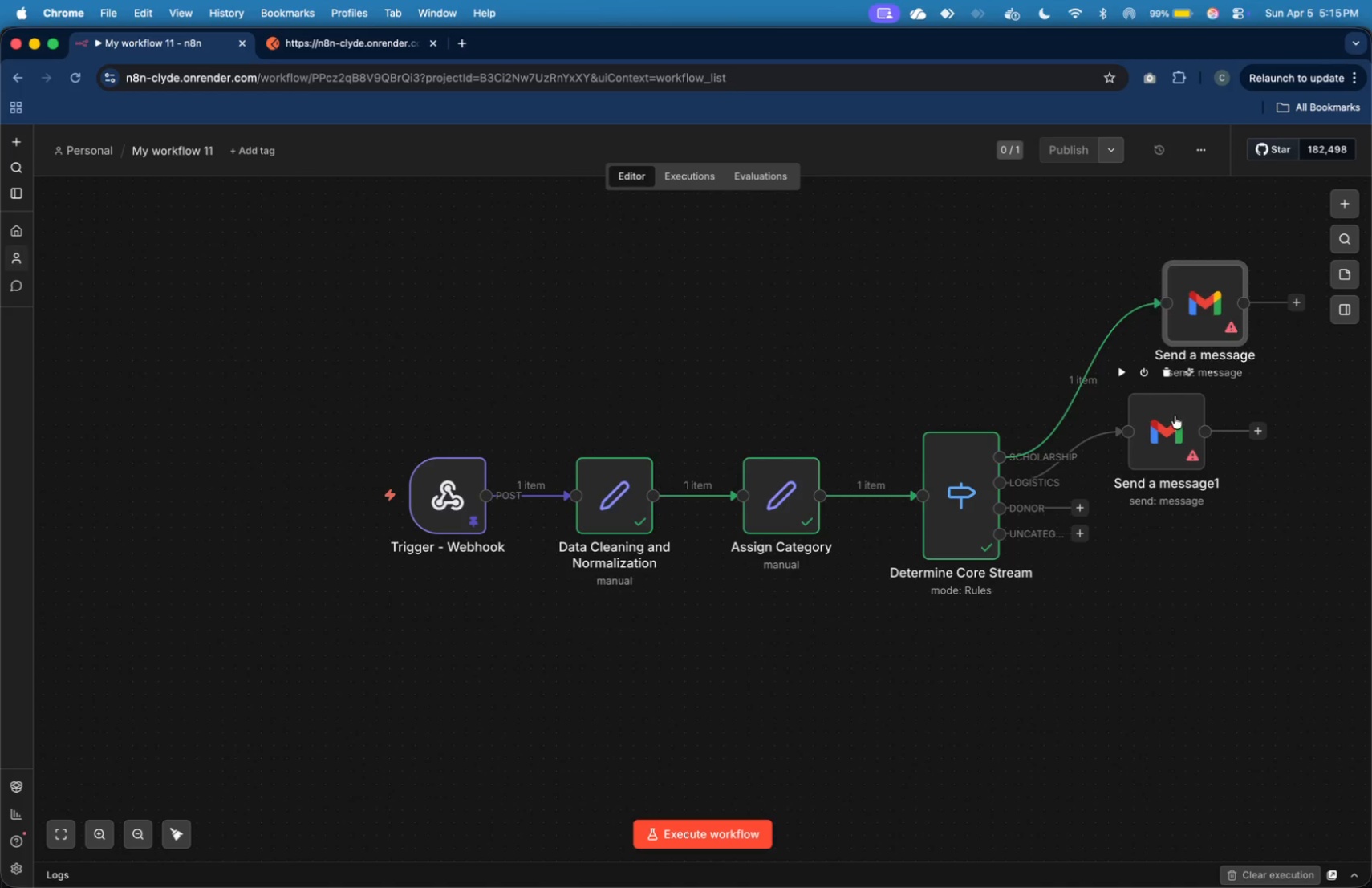 
left_click_drag(start_coordinate=[1173, 421], to_coordinate=[1224, 471])
 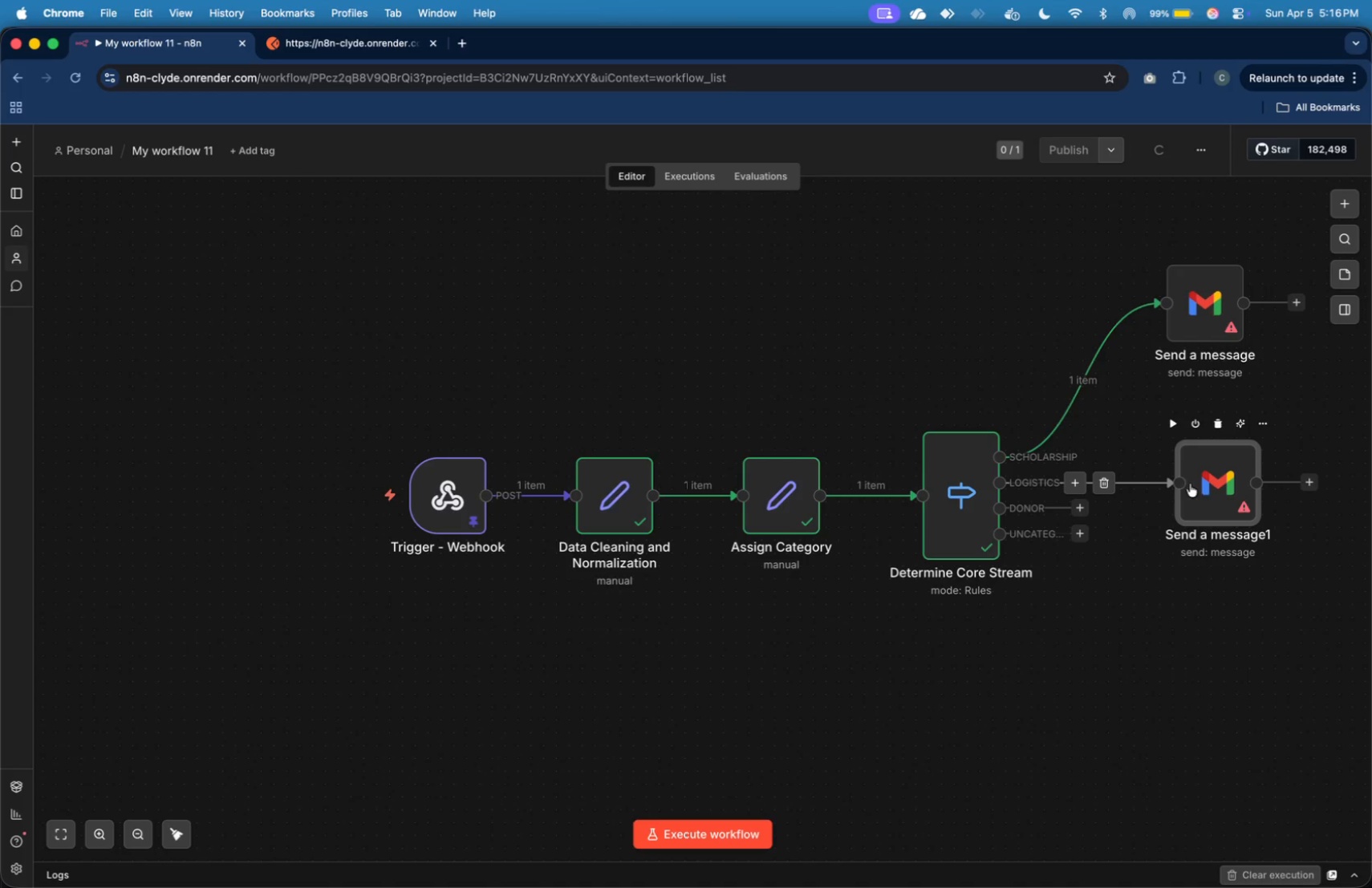 
left_click_drag(start_coordinate=[1213, 489], to_coordinate=[1220, 452])
 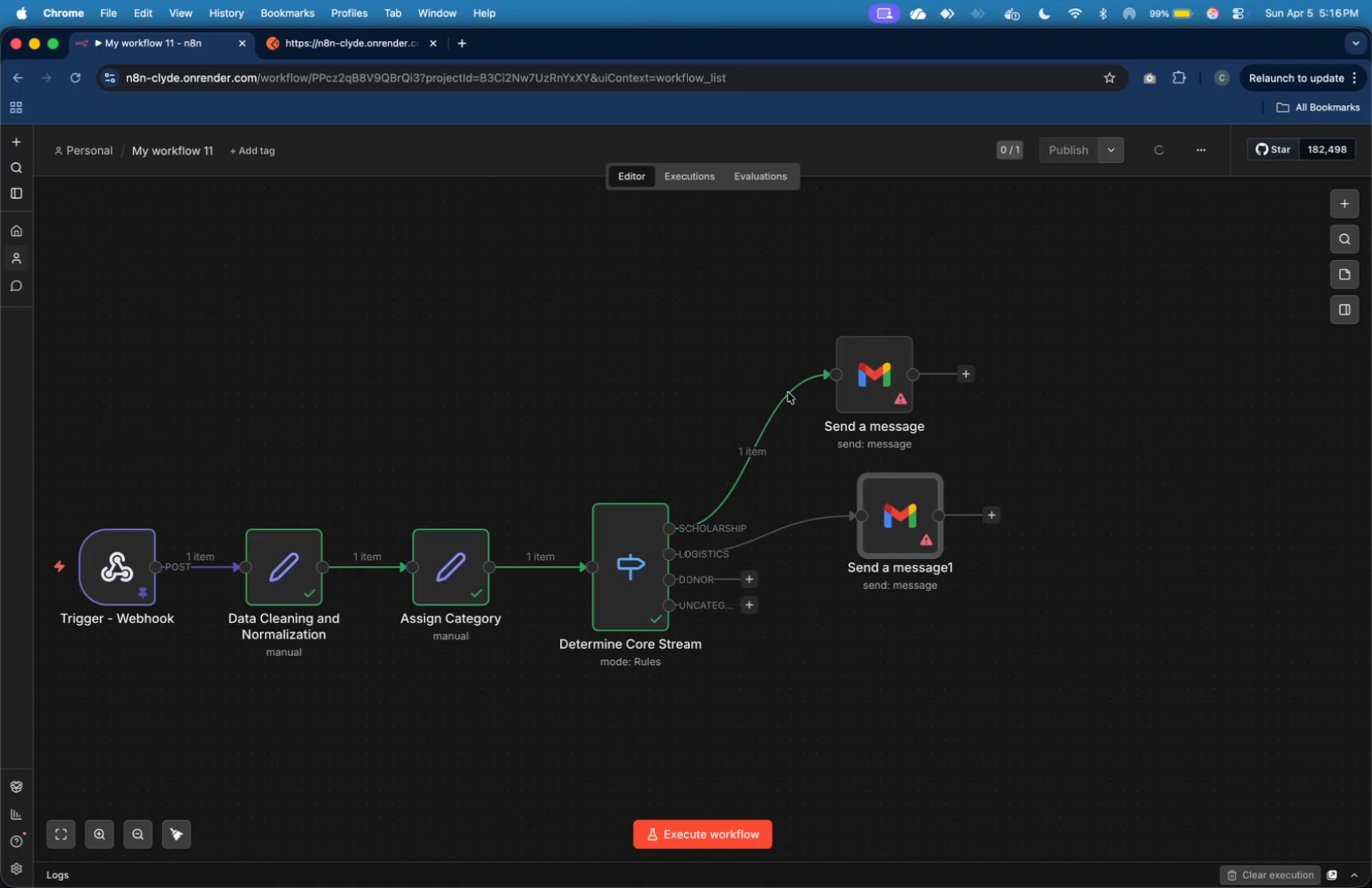 
left_click_drag(start_coordinate=[859, 384], to_coordinate=[898, 293])
 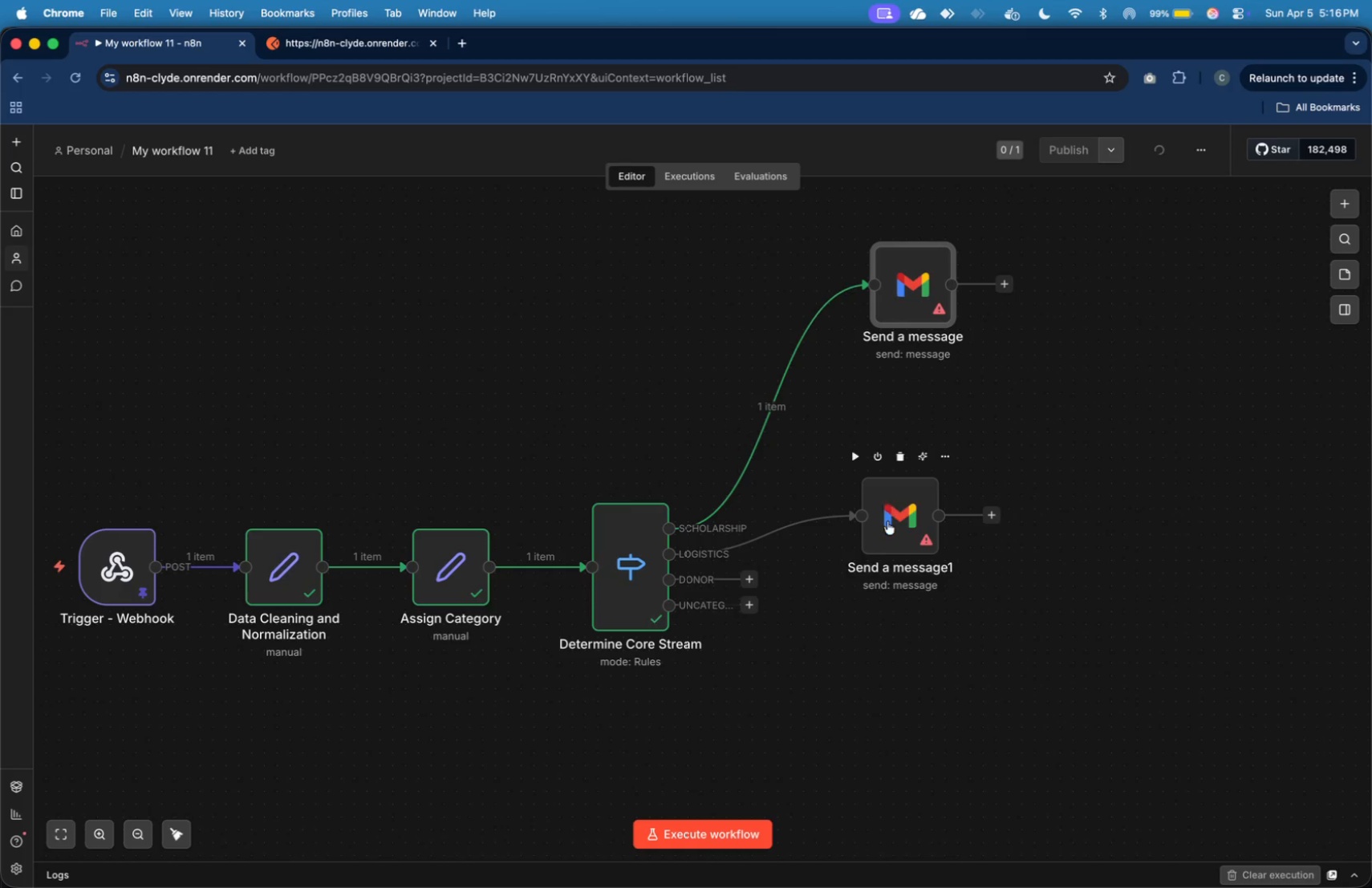 
left_click_drag(start_coordinate=[892, 513], to_coordinate=[905, 434])
 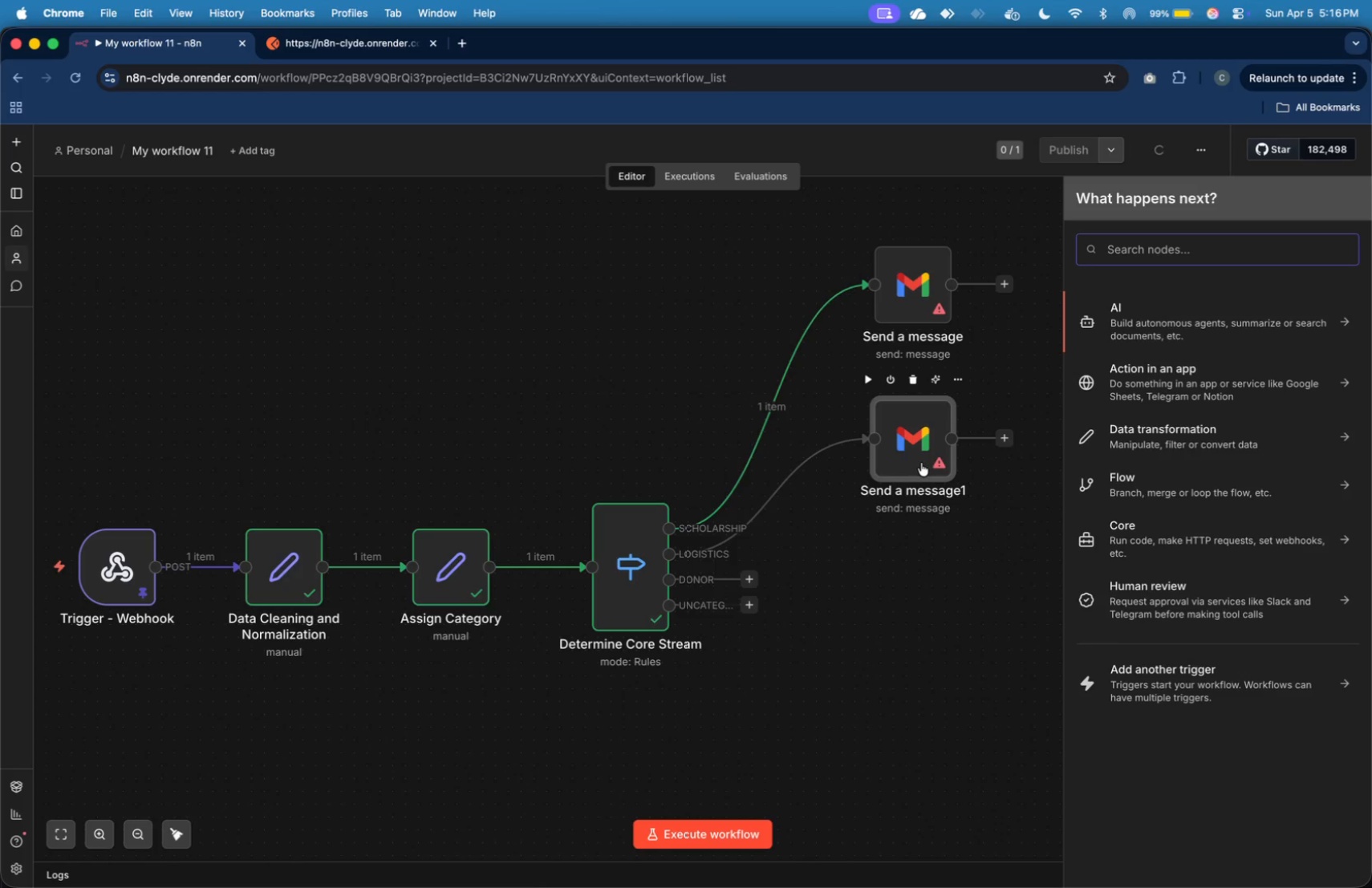 
wait(7.49)
 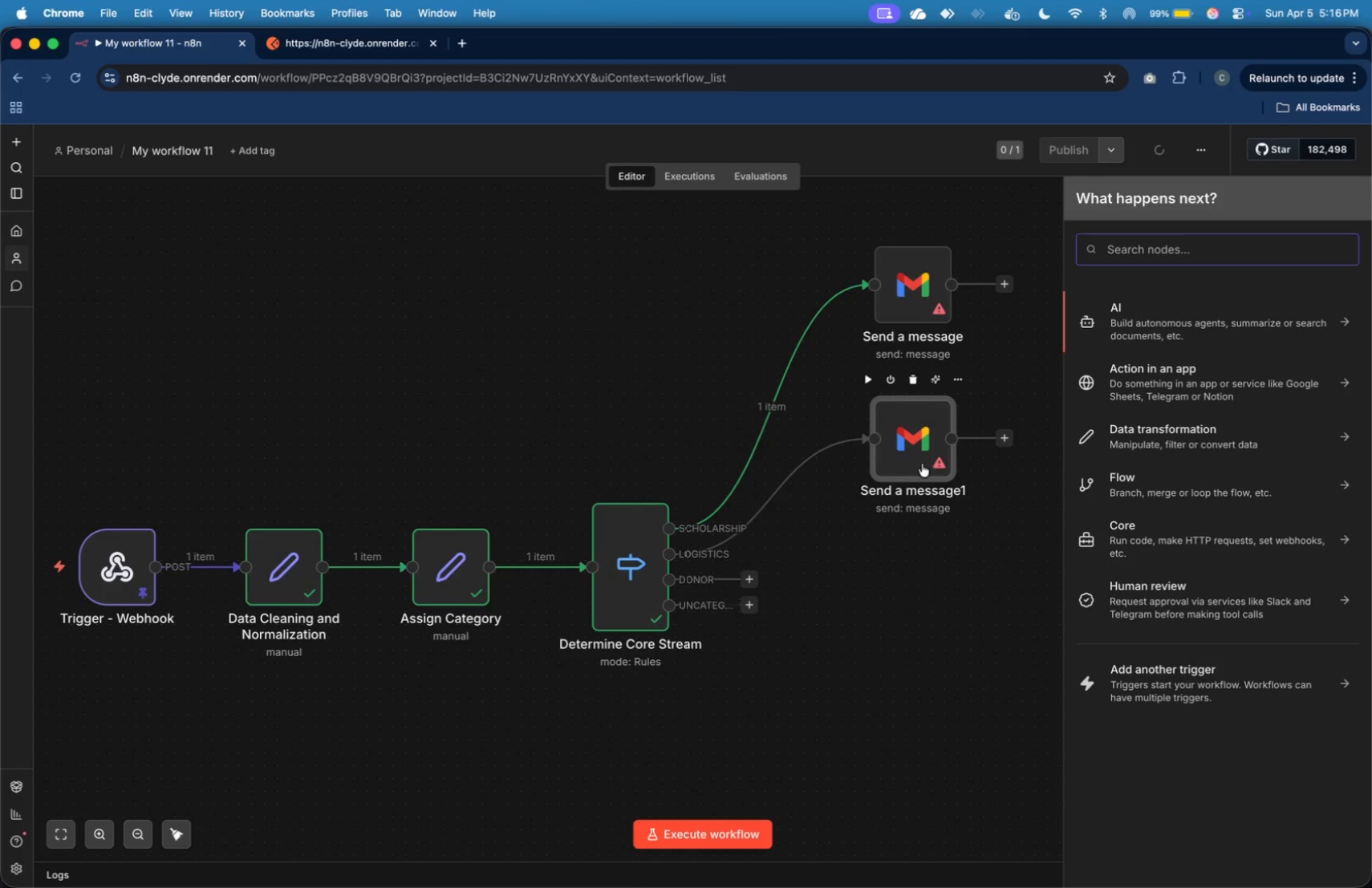 
type(em)
 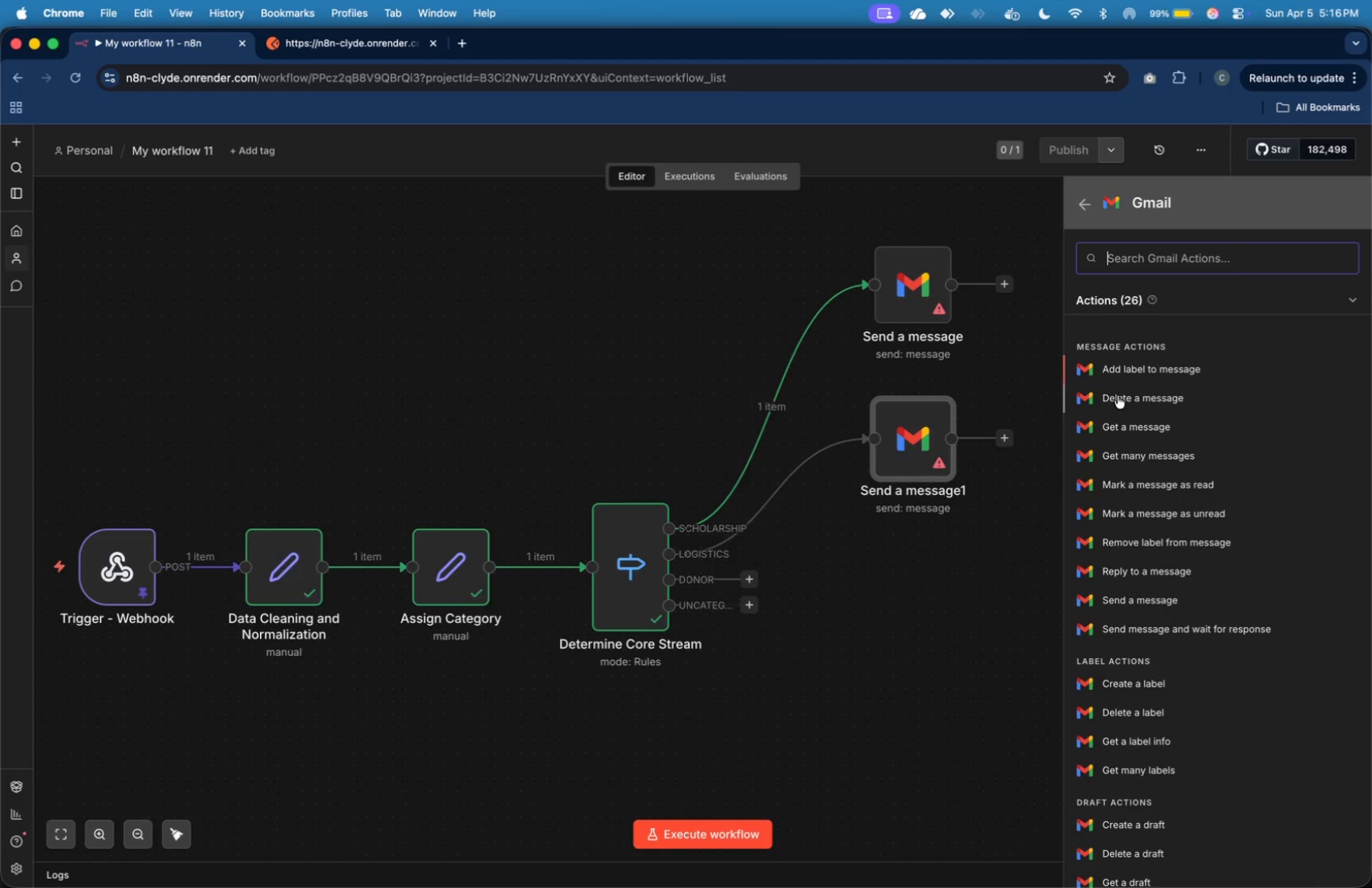 
left_click([1153, 595])
 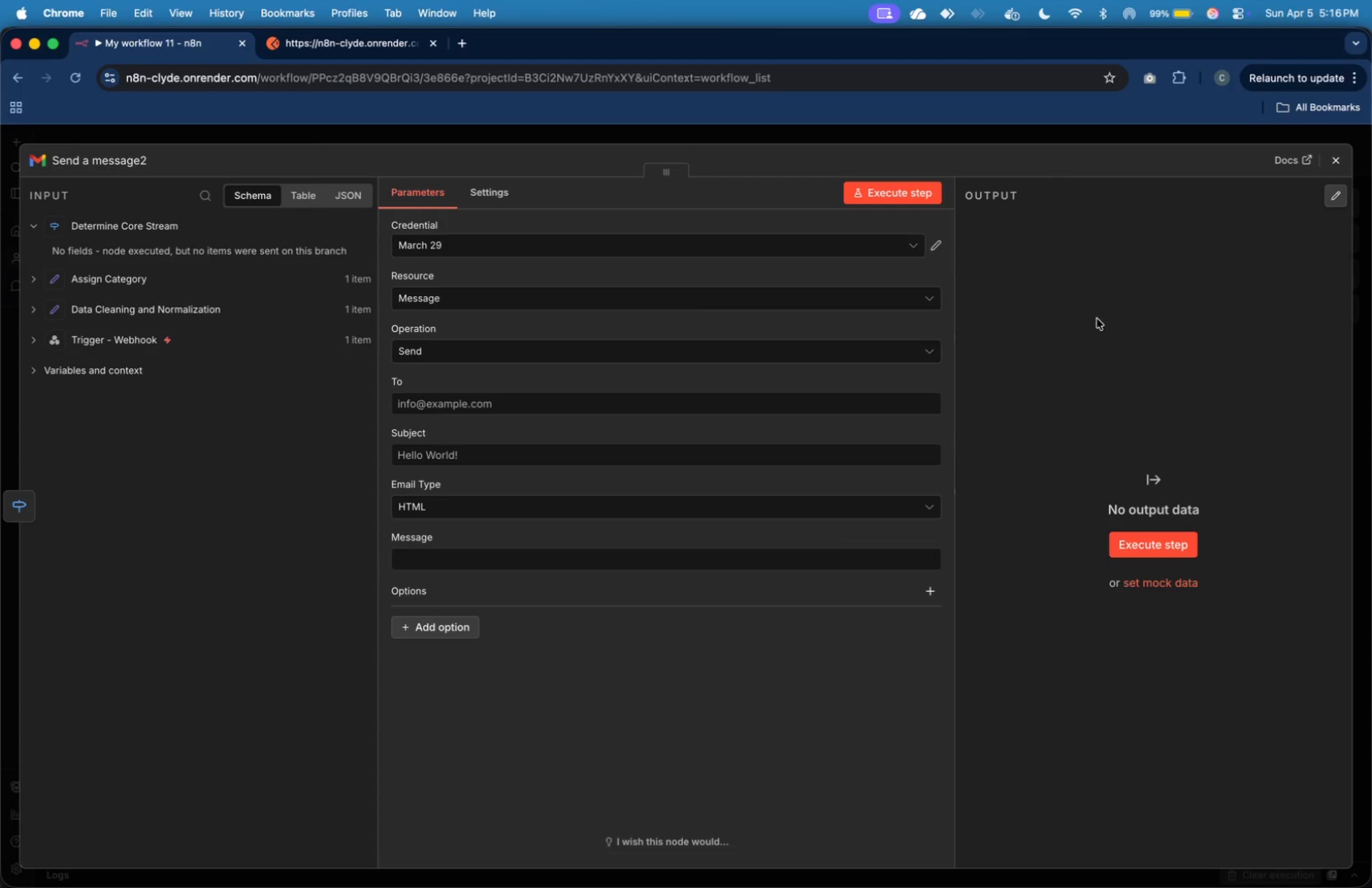 
left_click([843, 245])
 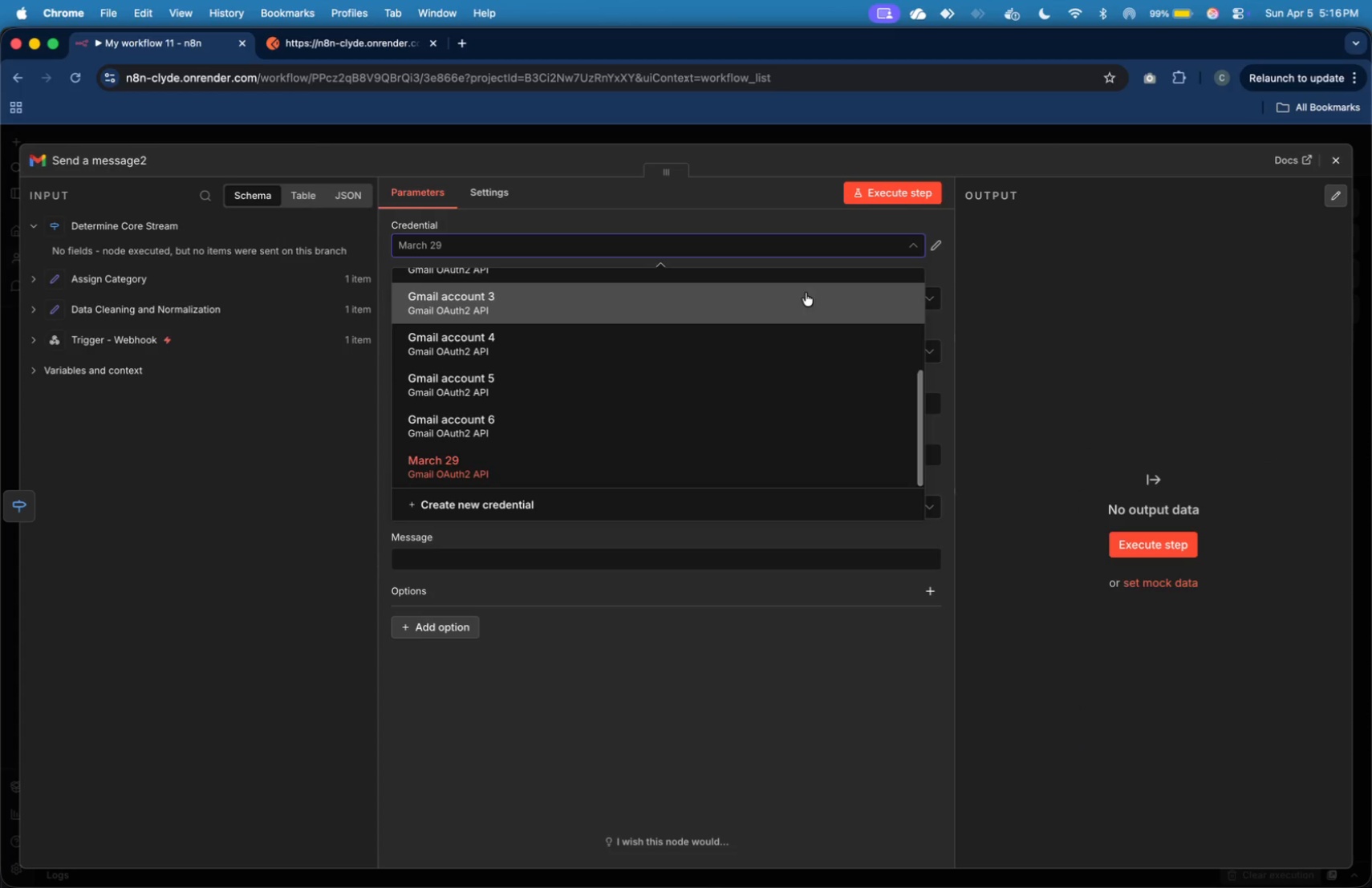 
scroll: coordinate [803, 309], scroll_direction: up, amount: 16.0
 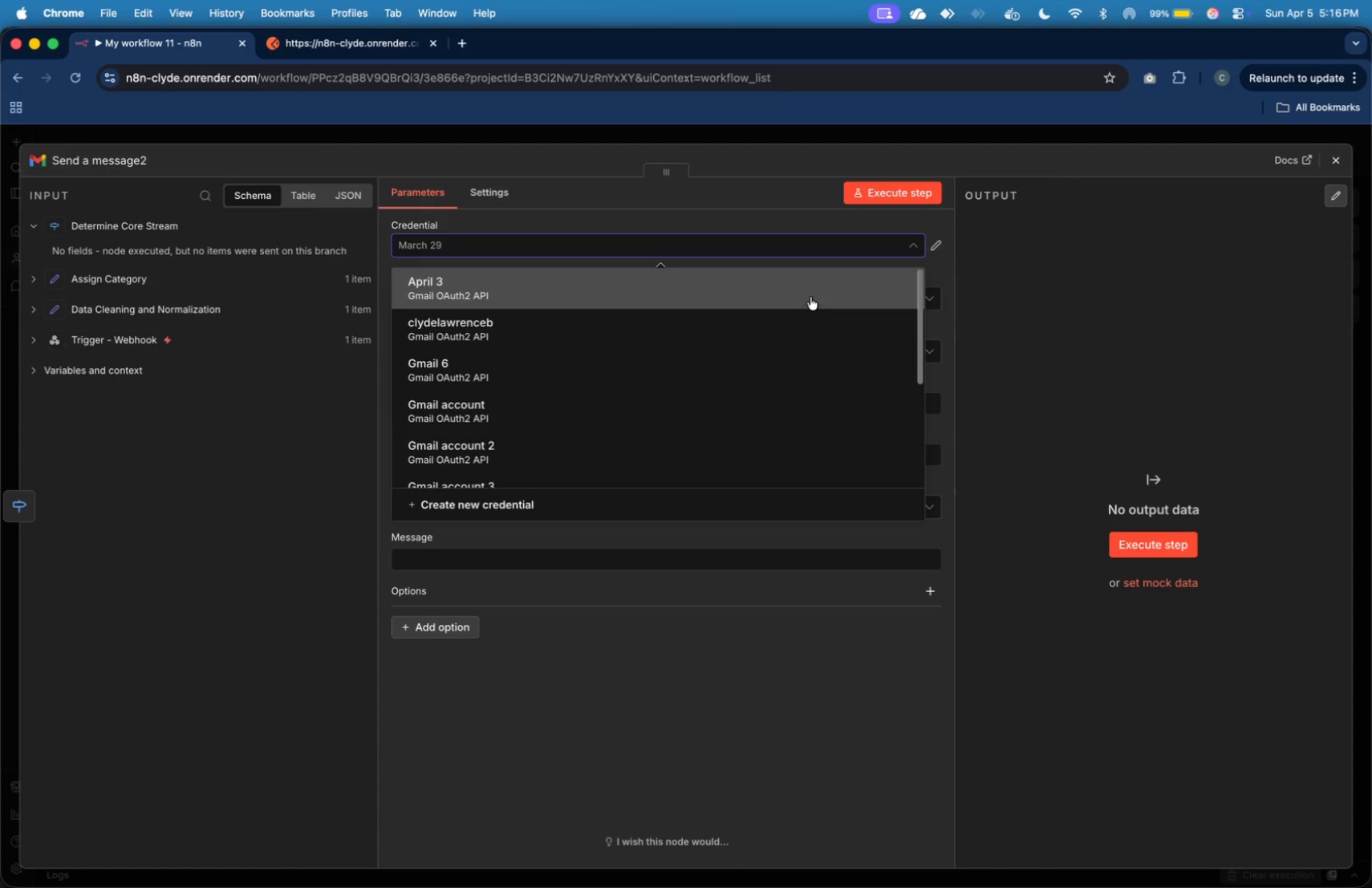 
left_click([813, 294])
 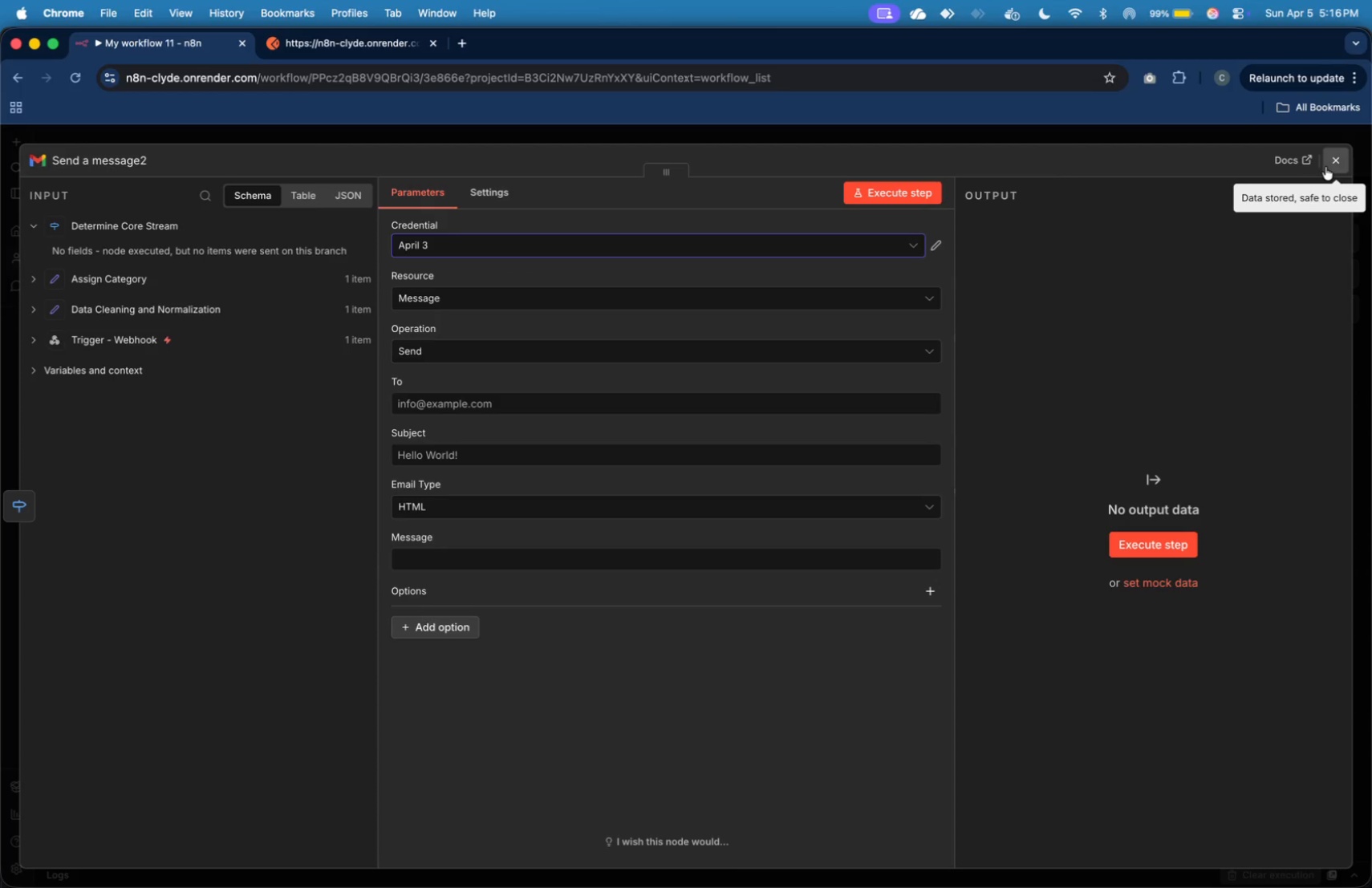 
left_click([1327, 167])
 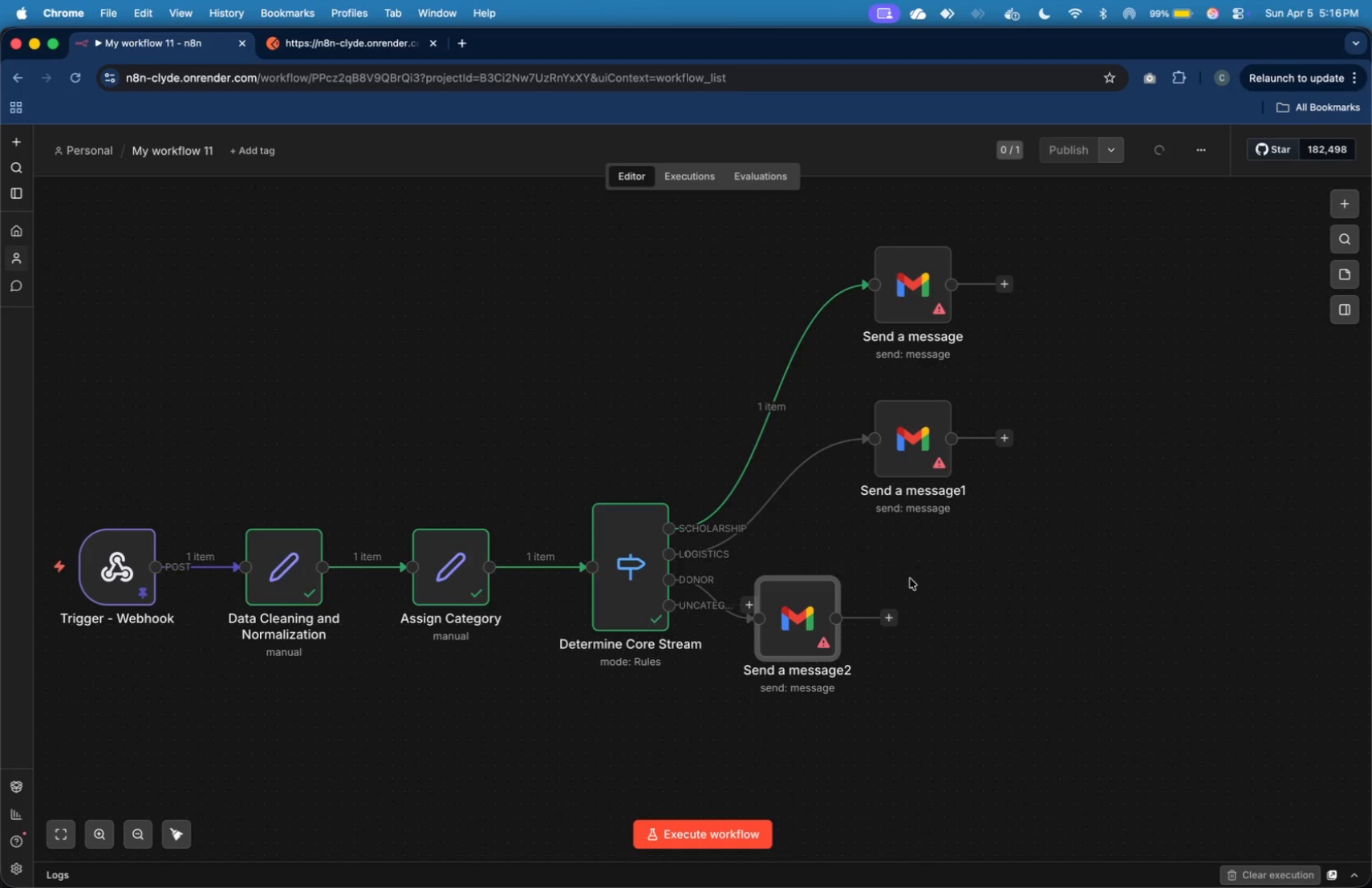 
left_click_drag(start_coordinate=[814, 615], to_coordinate=[932, 576])
 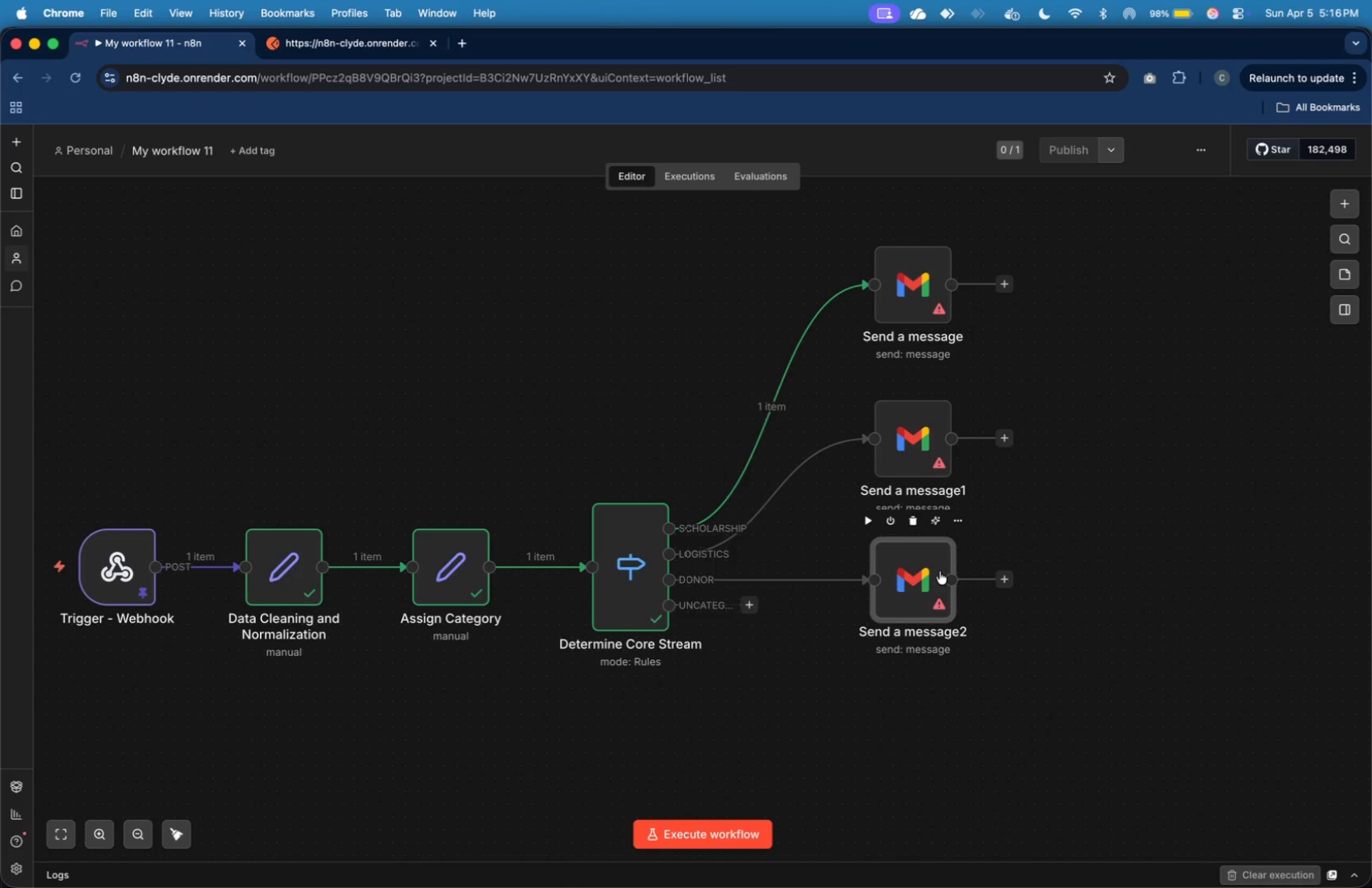 
wait(11.02)
 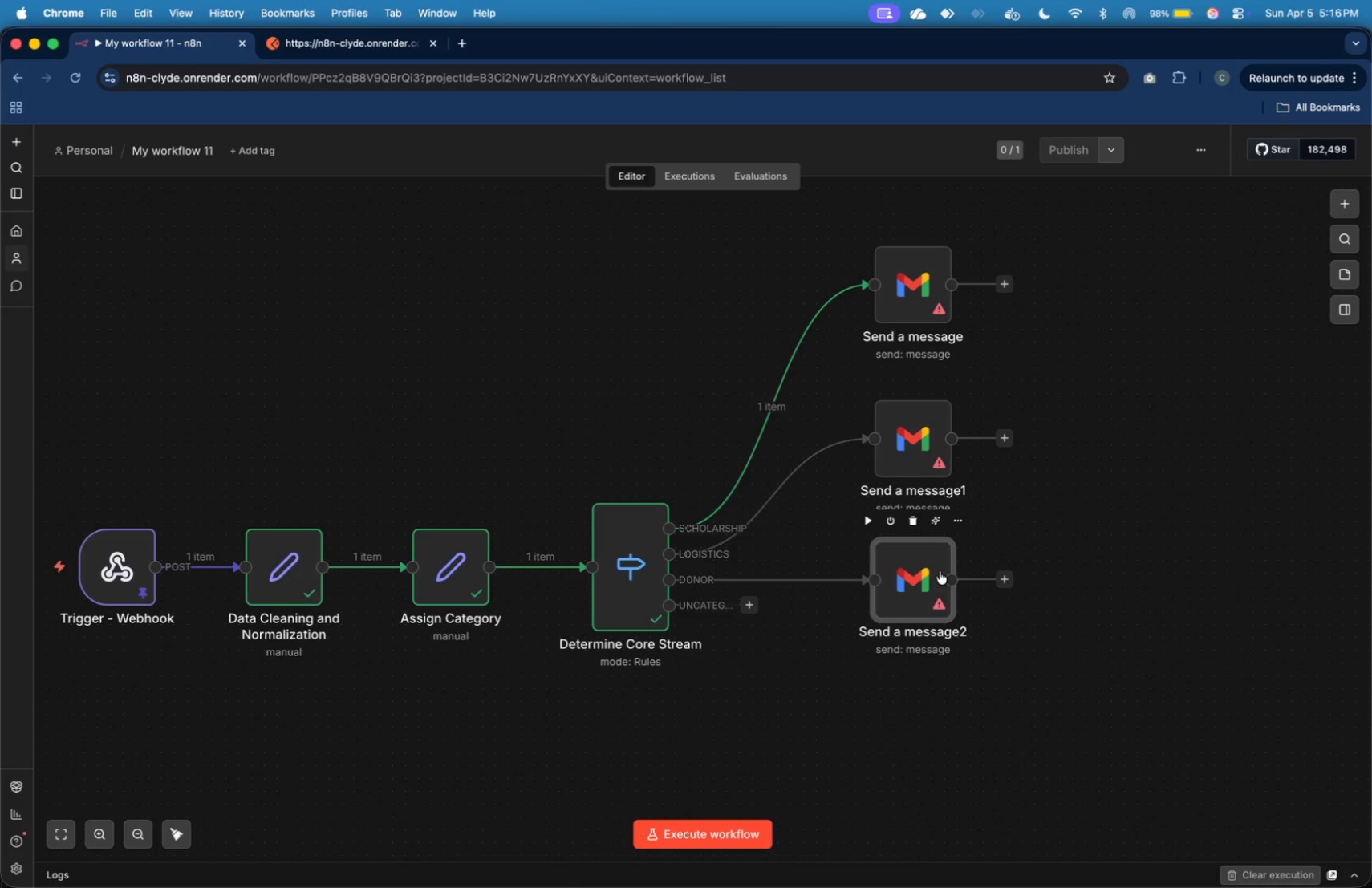 
type(gm)
 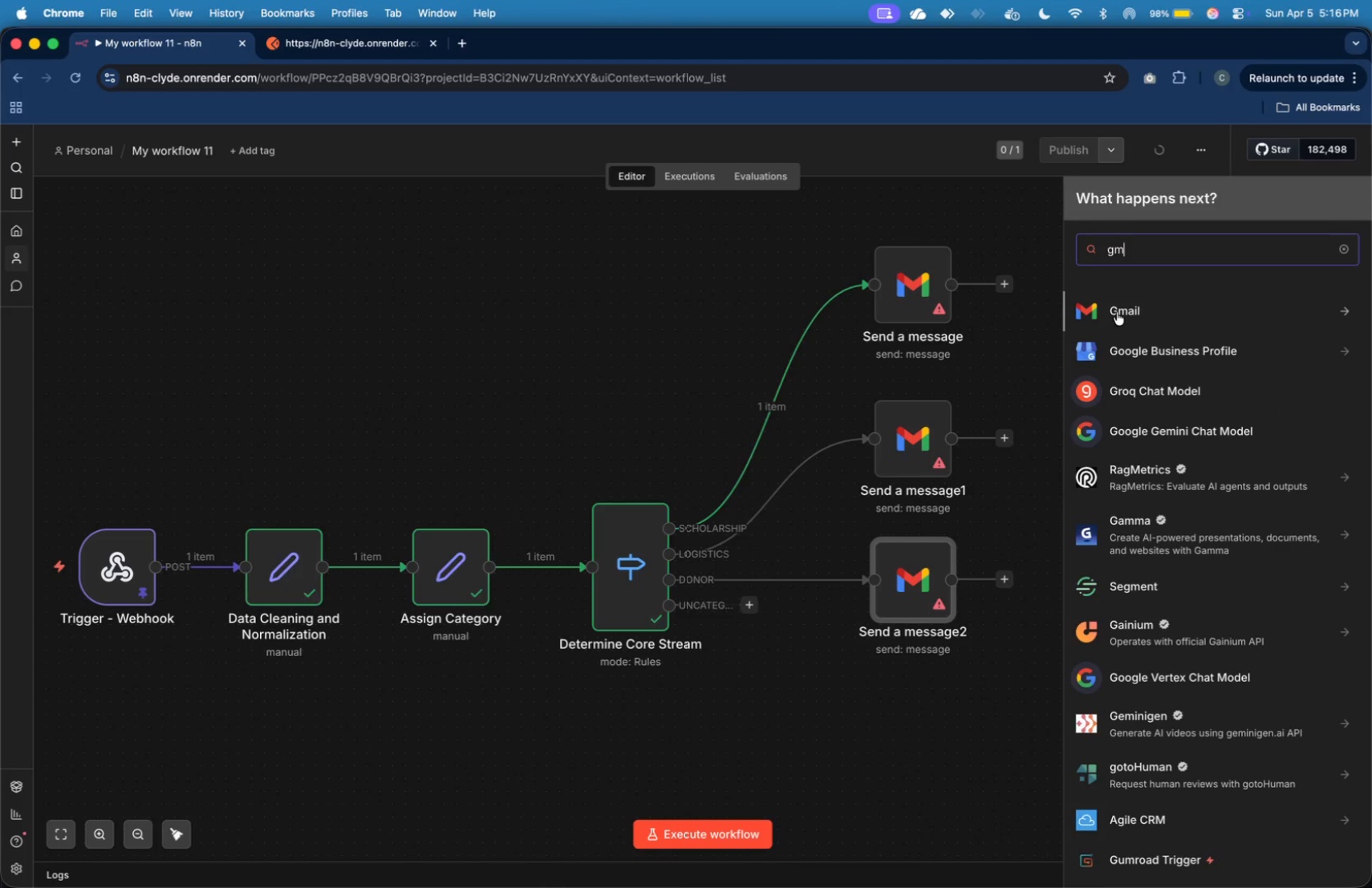 
left_click([1118, 310])
 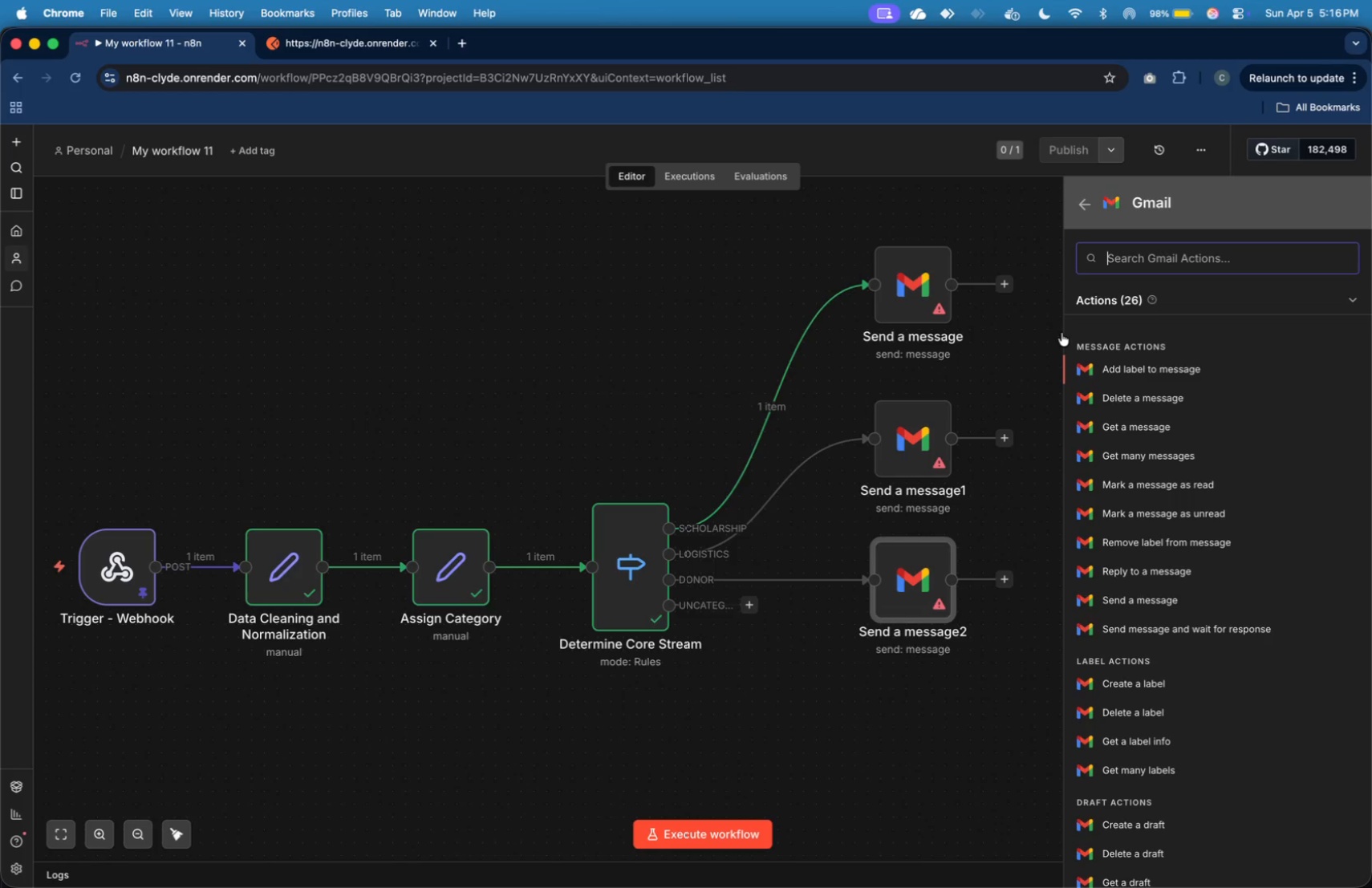 
wait(6.01)
 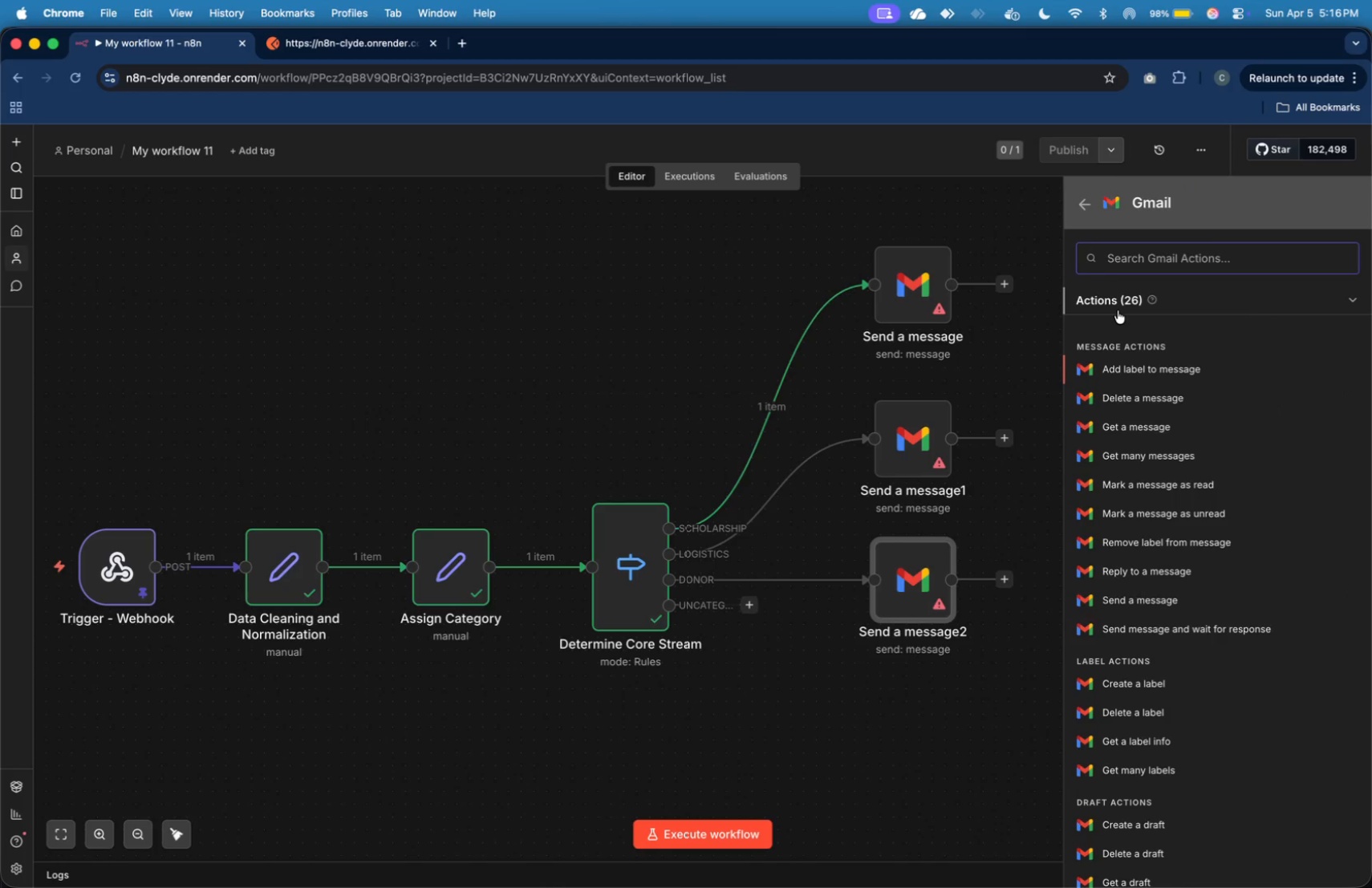 
type(se)
 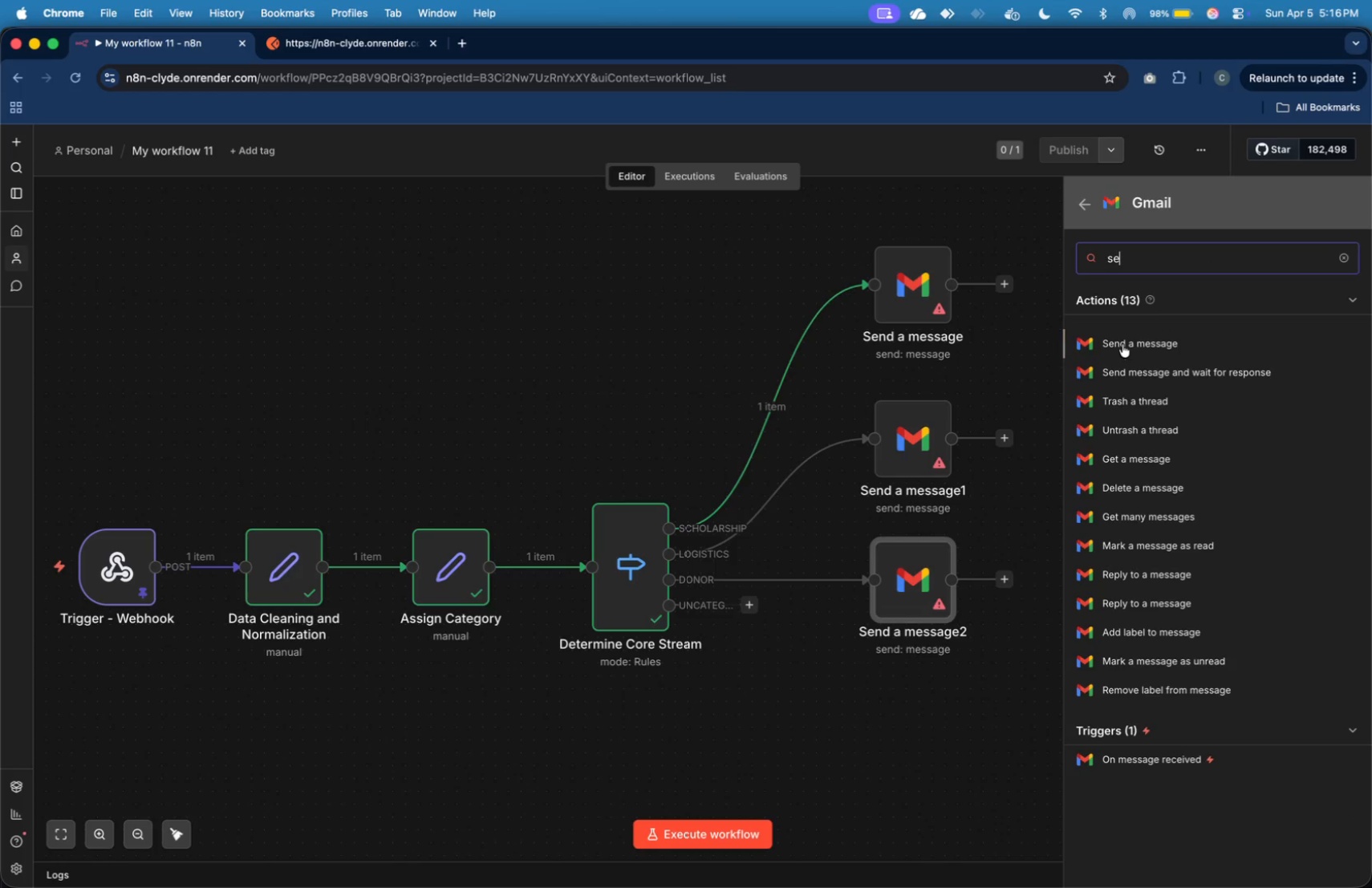 
left_click([1122, 343])
 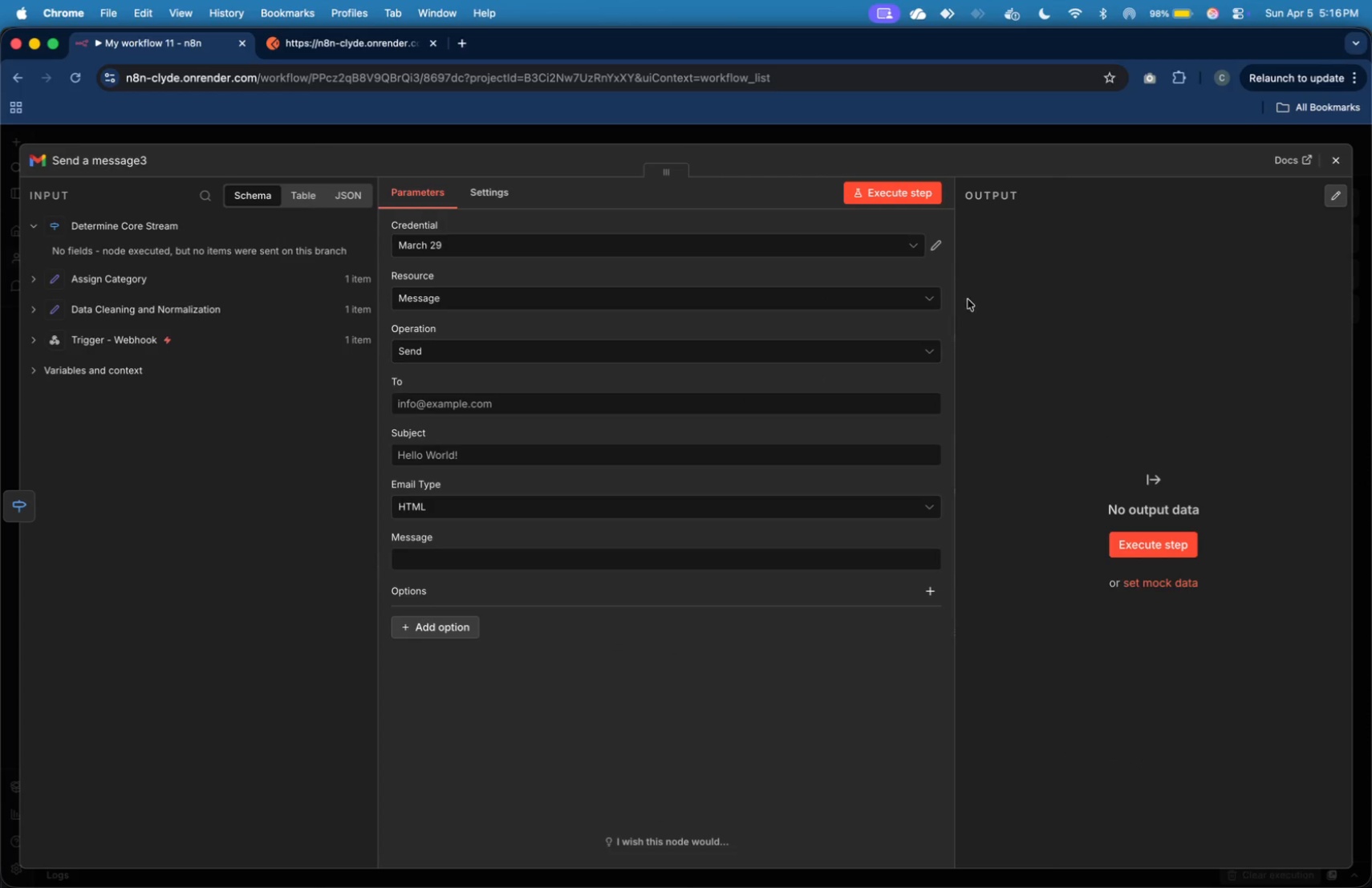 
left_click([903, 243])
 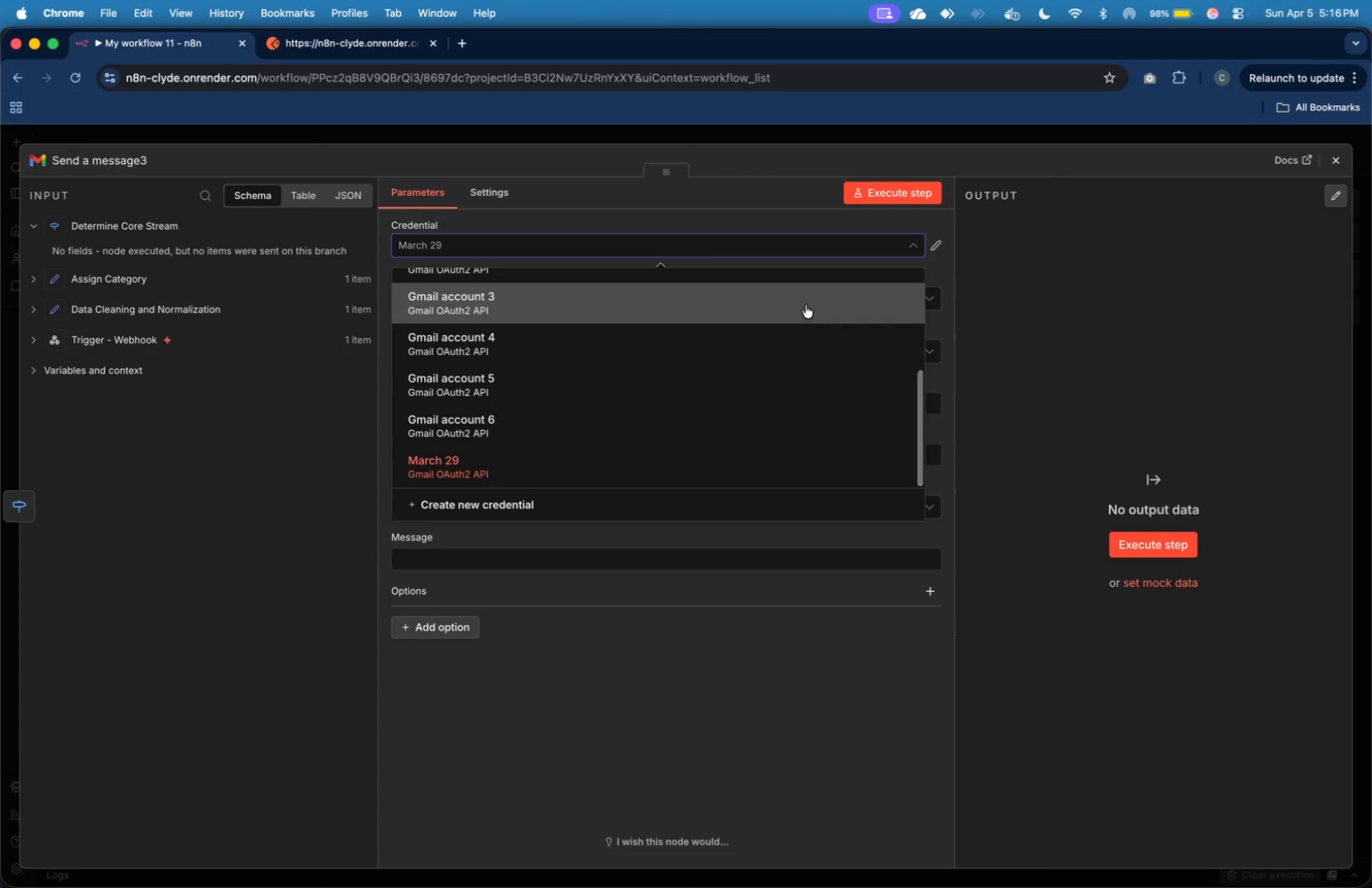 
scroll: coordinate [807, 302], scroll_direction: up, amount: 17.0
 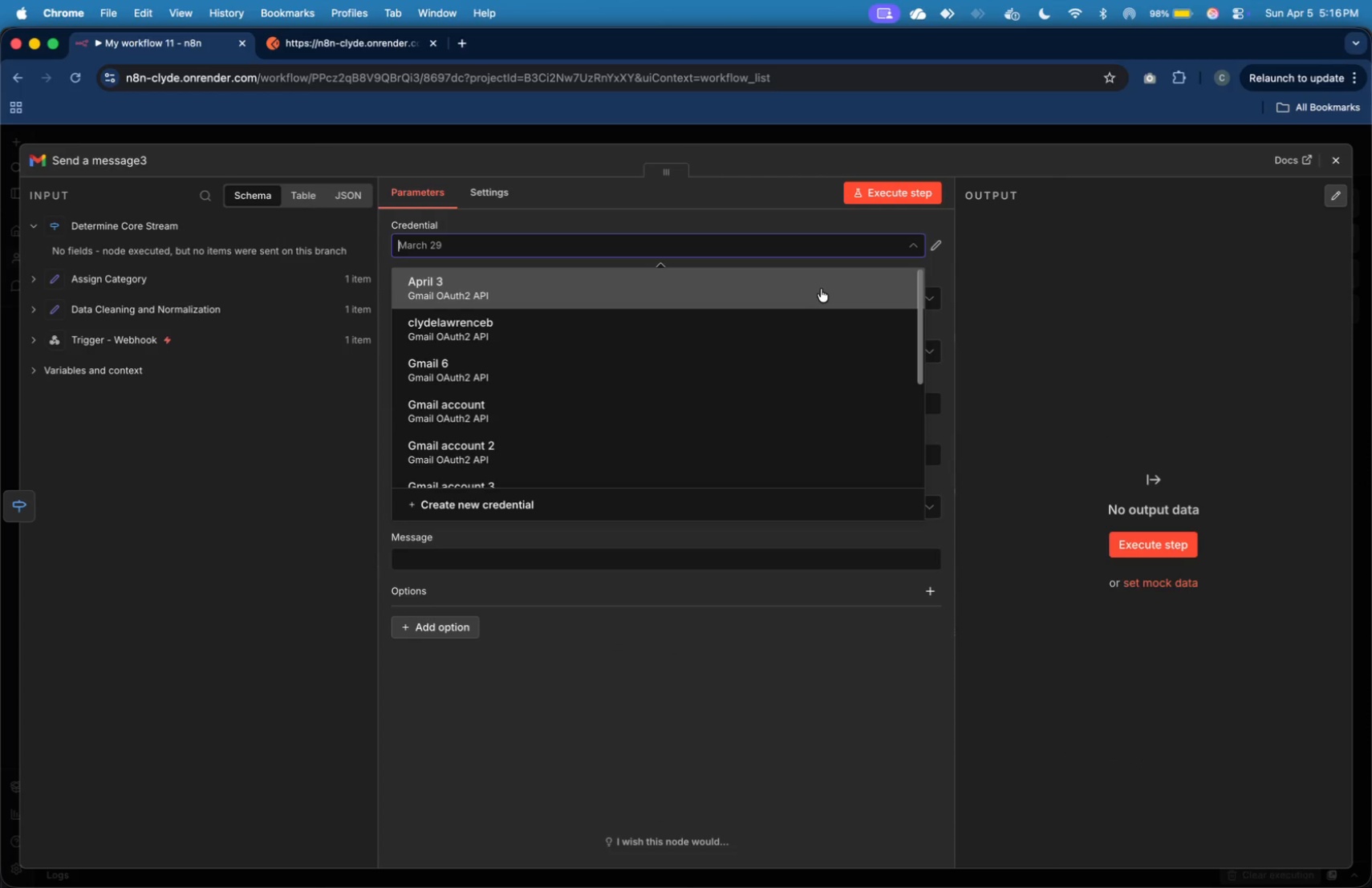 
left_click([822, 287])
 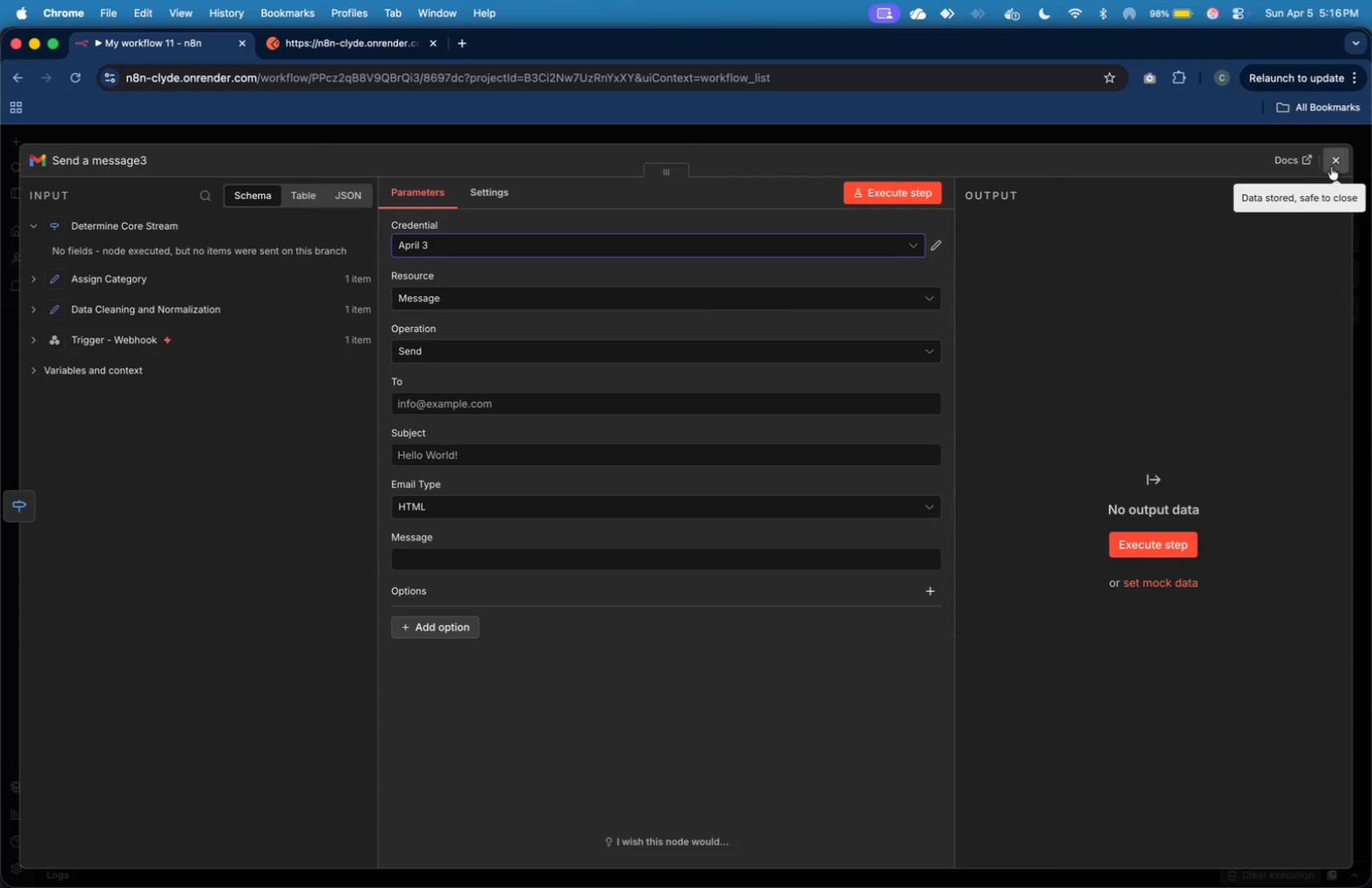 
left_click([1332, 166])
 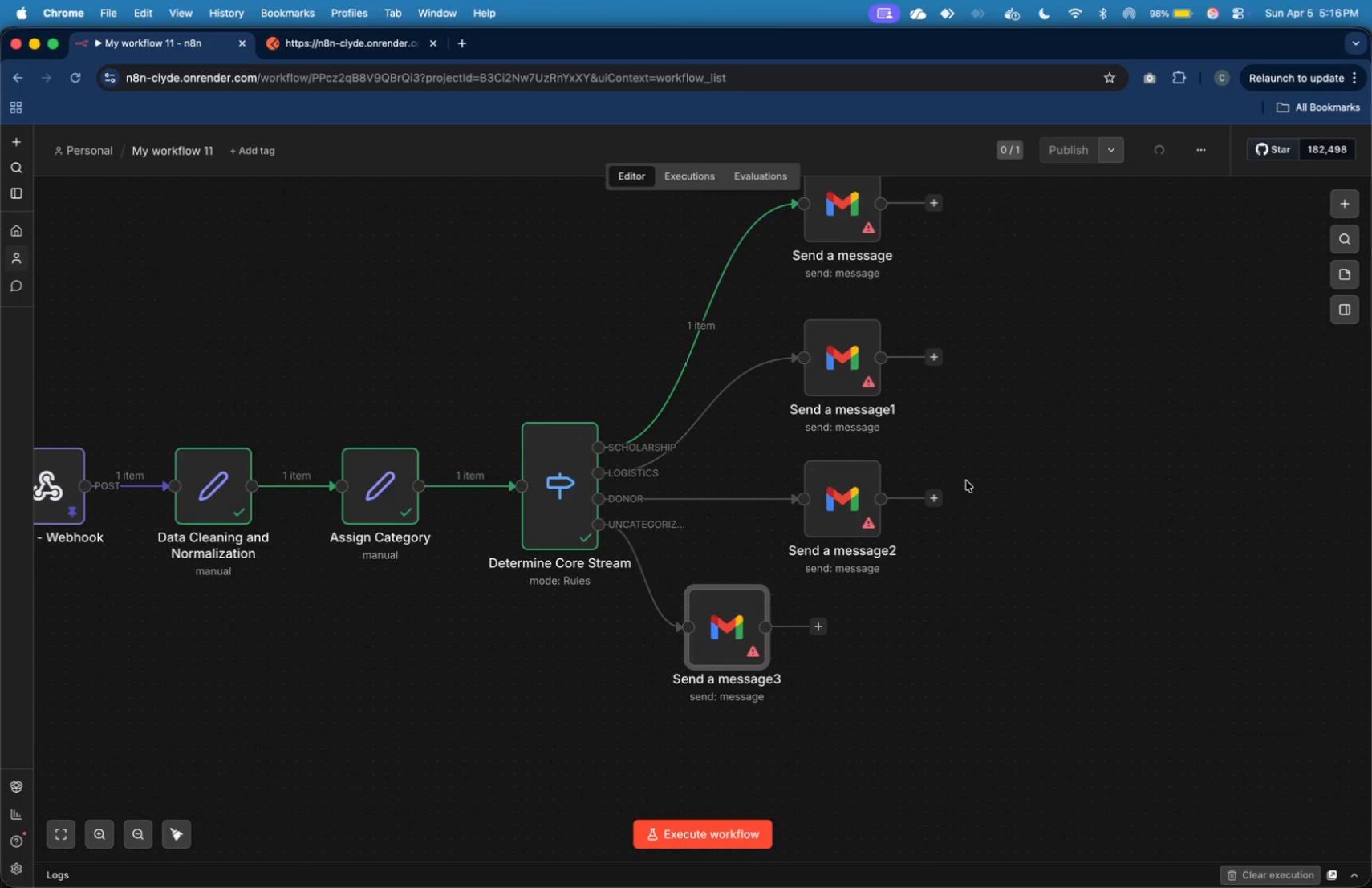 
left_click_drag(start_coordinate=[755, 618], to_coordinate=[871, 668])
 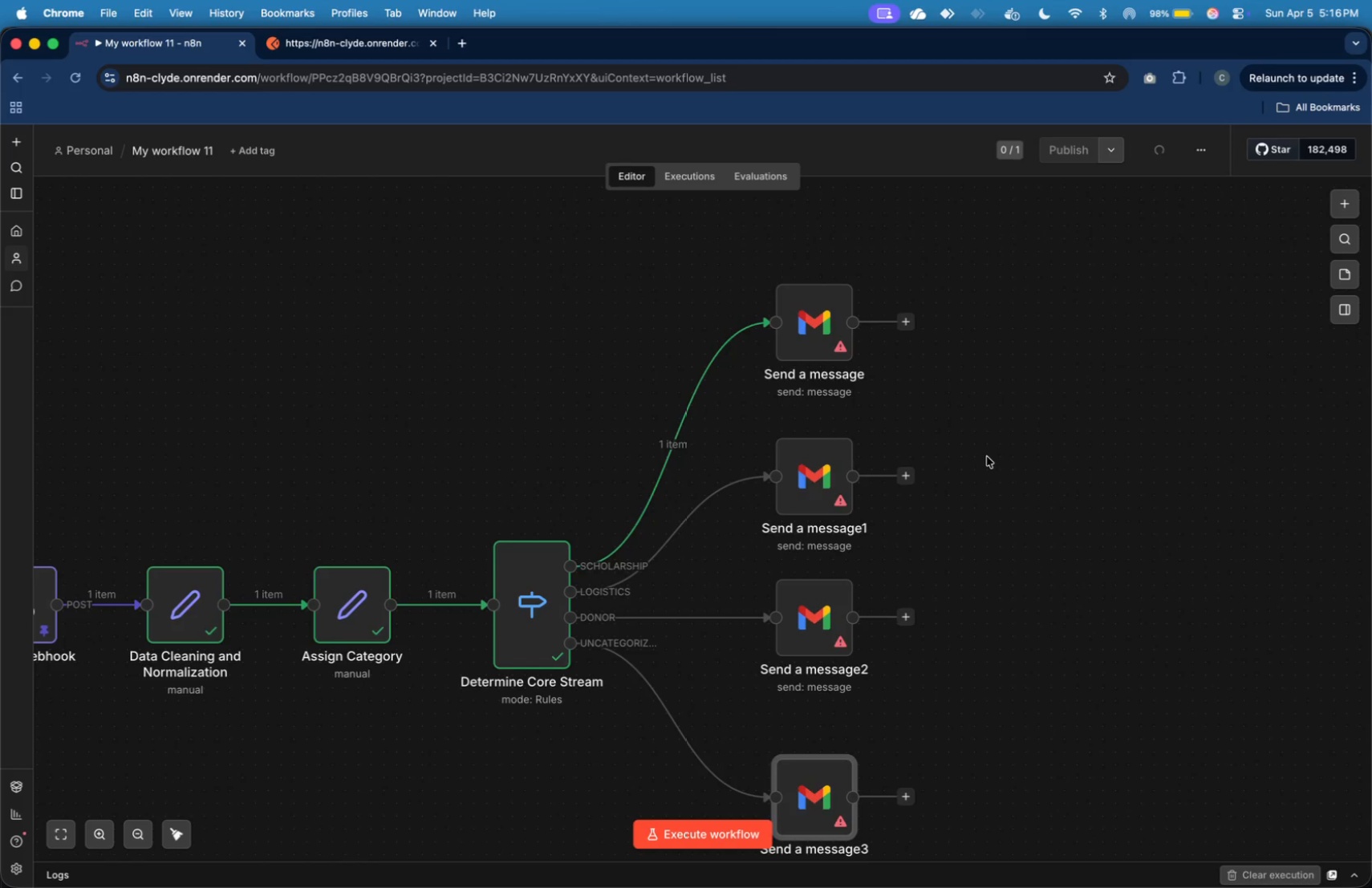 
wait(8.61)
 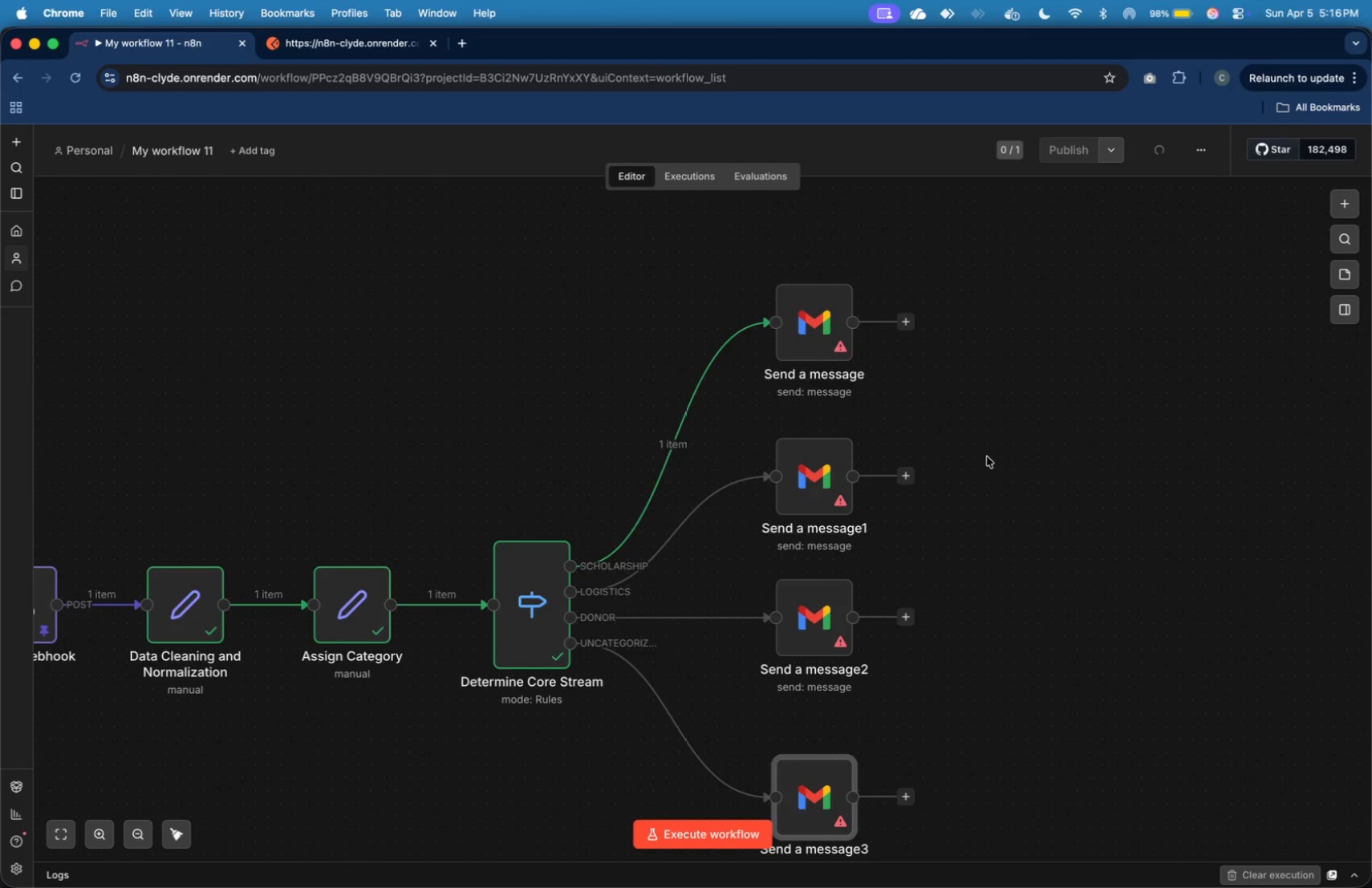 
scroll: coordinate [997, 580], scroll_direction: up, amount: 1.0
 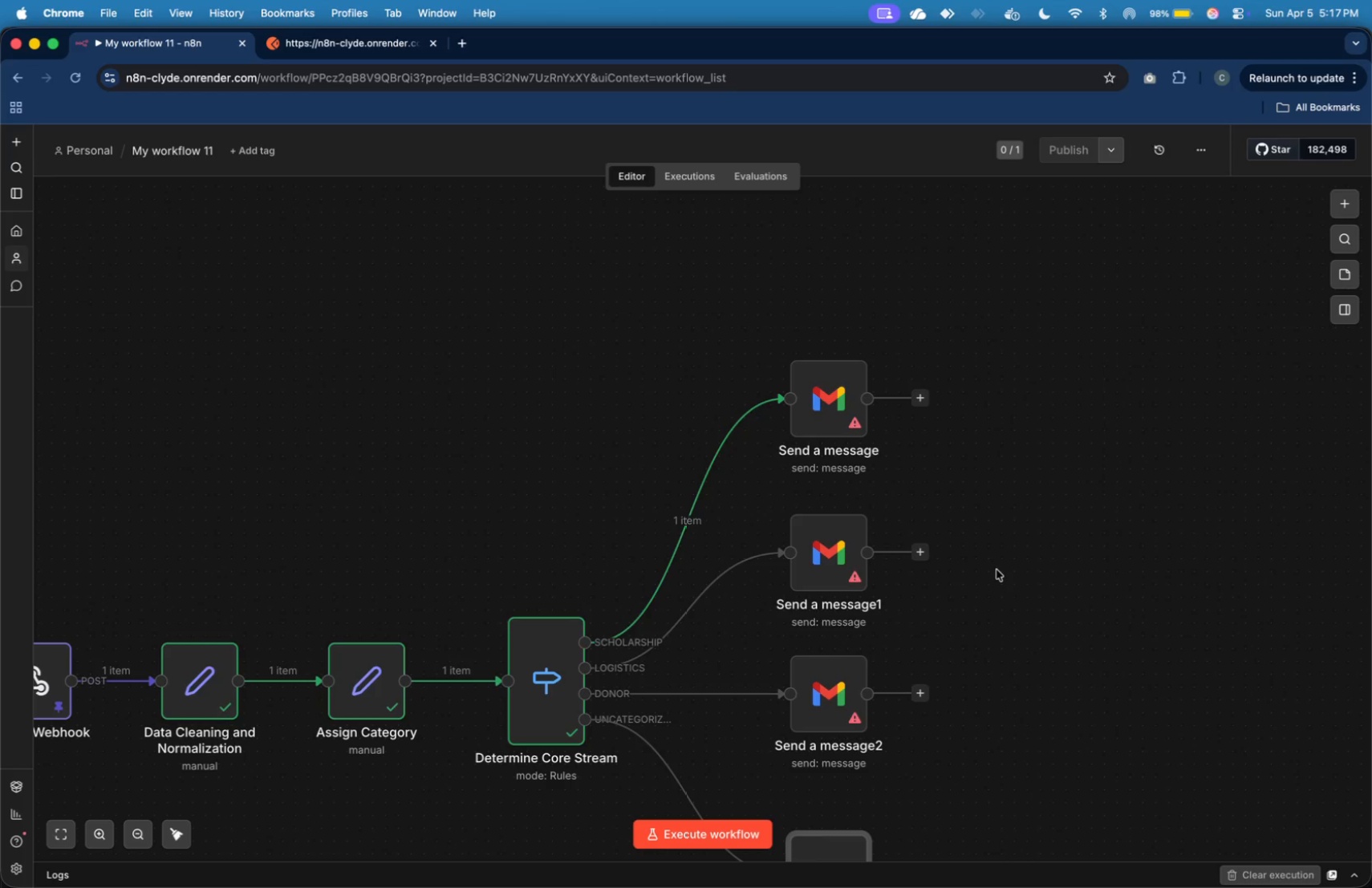 
wait(8.55)
 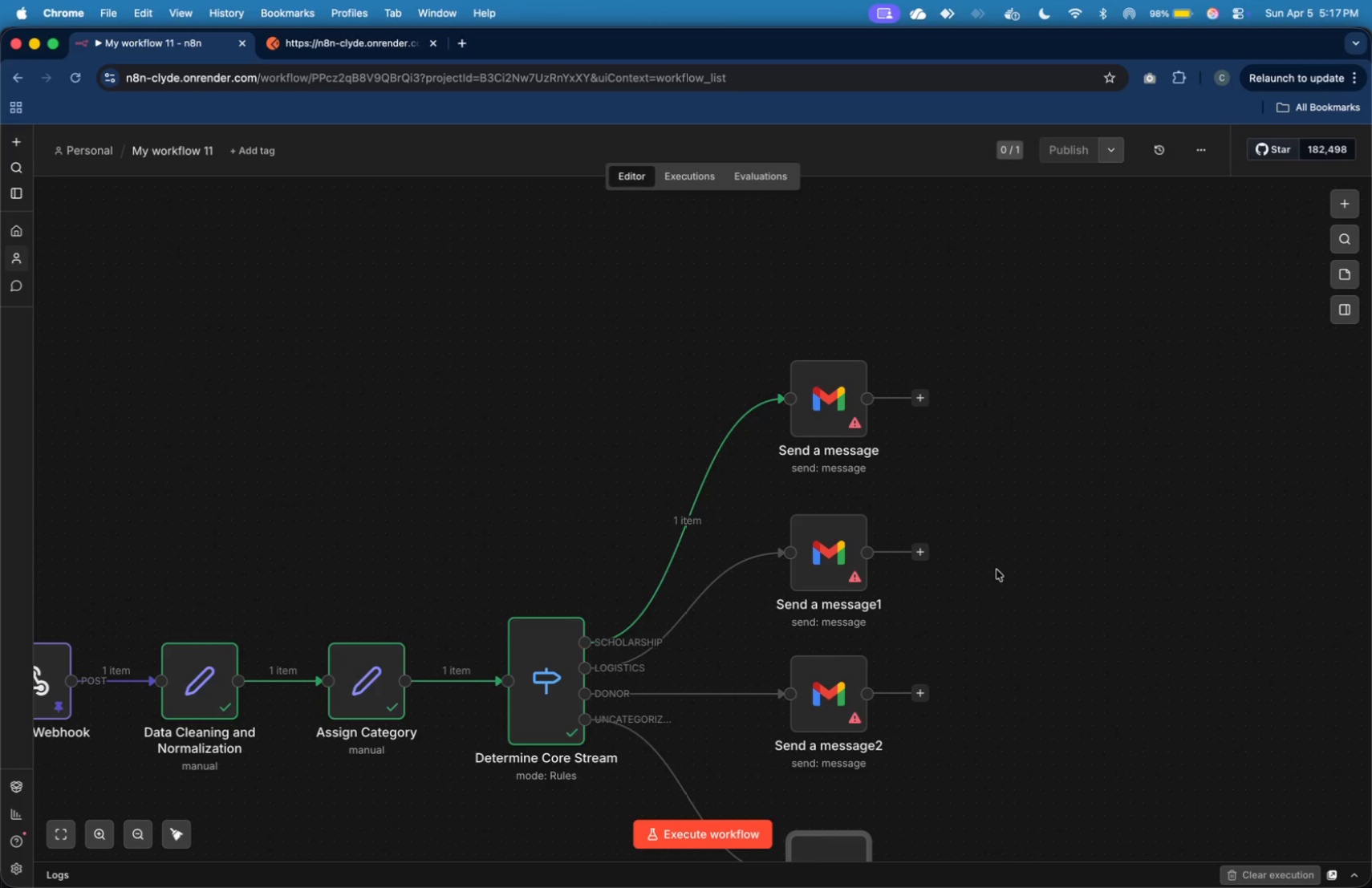 
left_click([680, 519])
 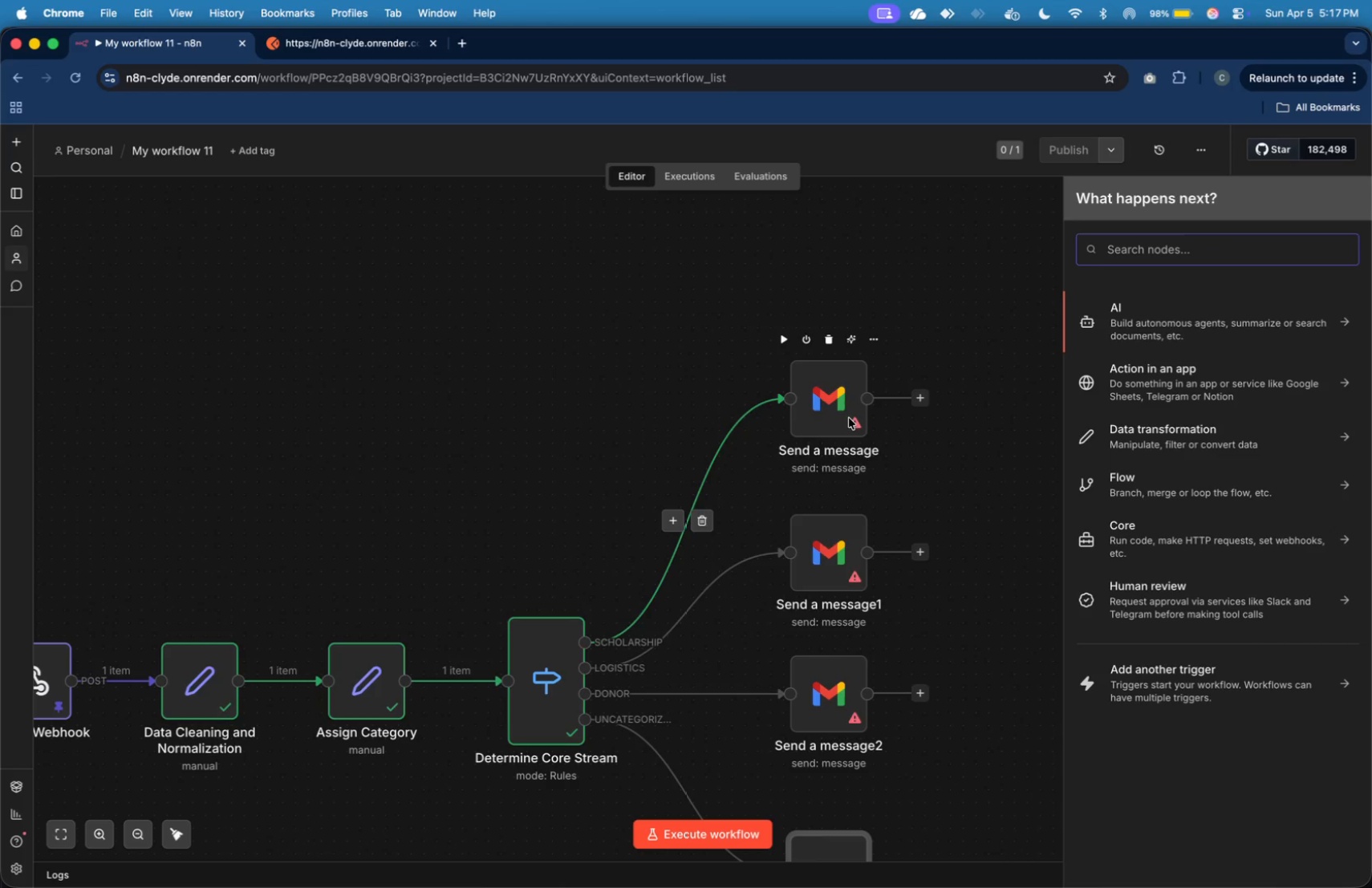 
type(sh)
 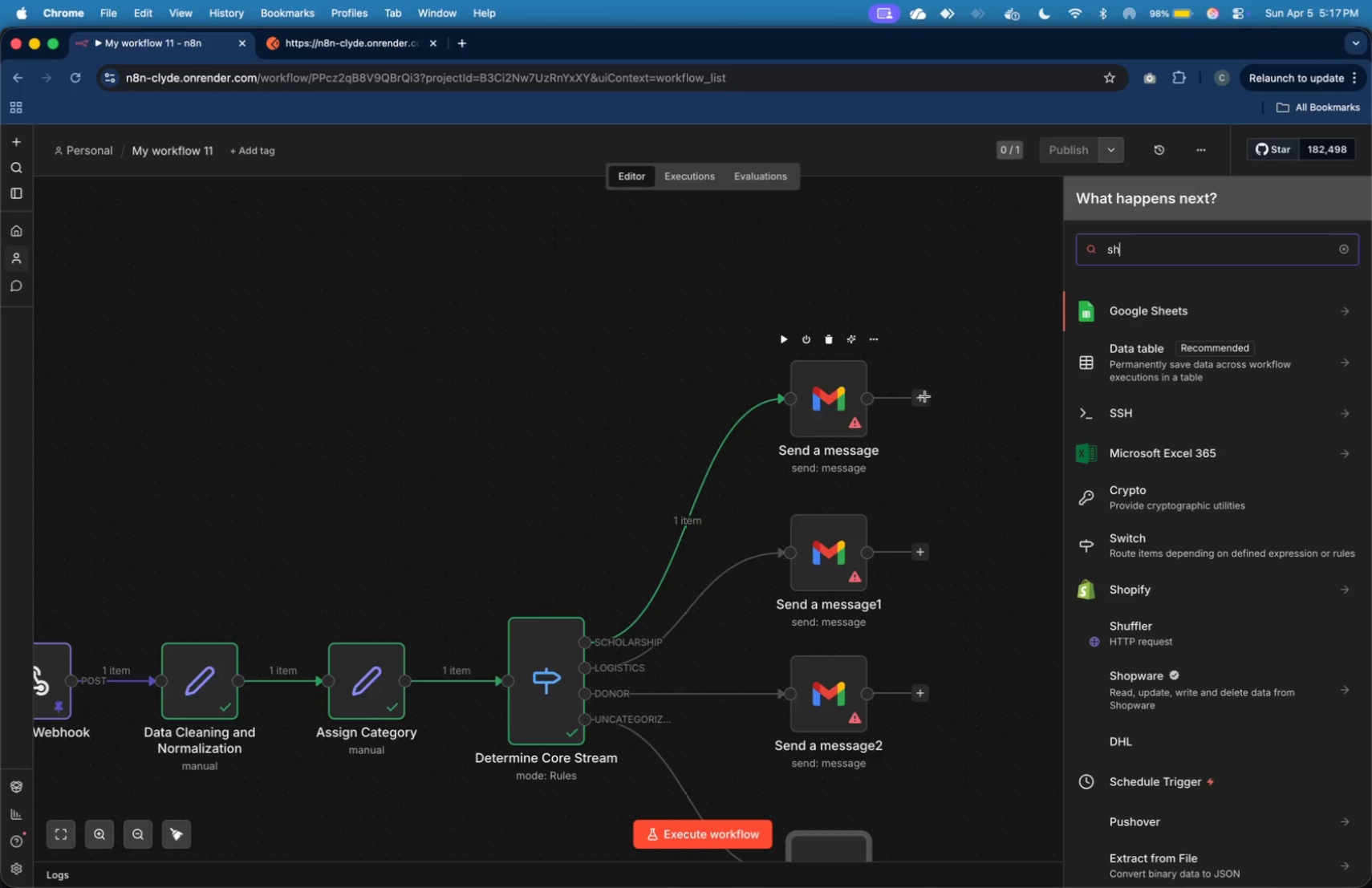 
type(ee)
 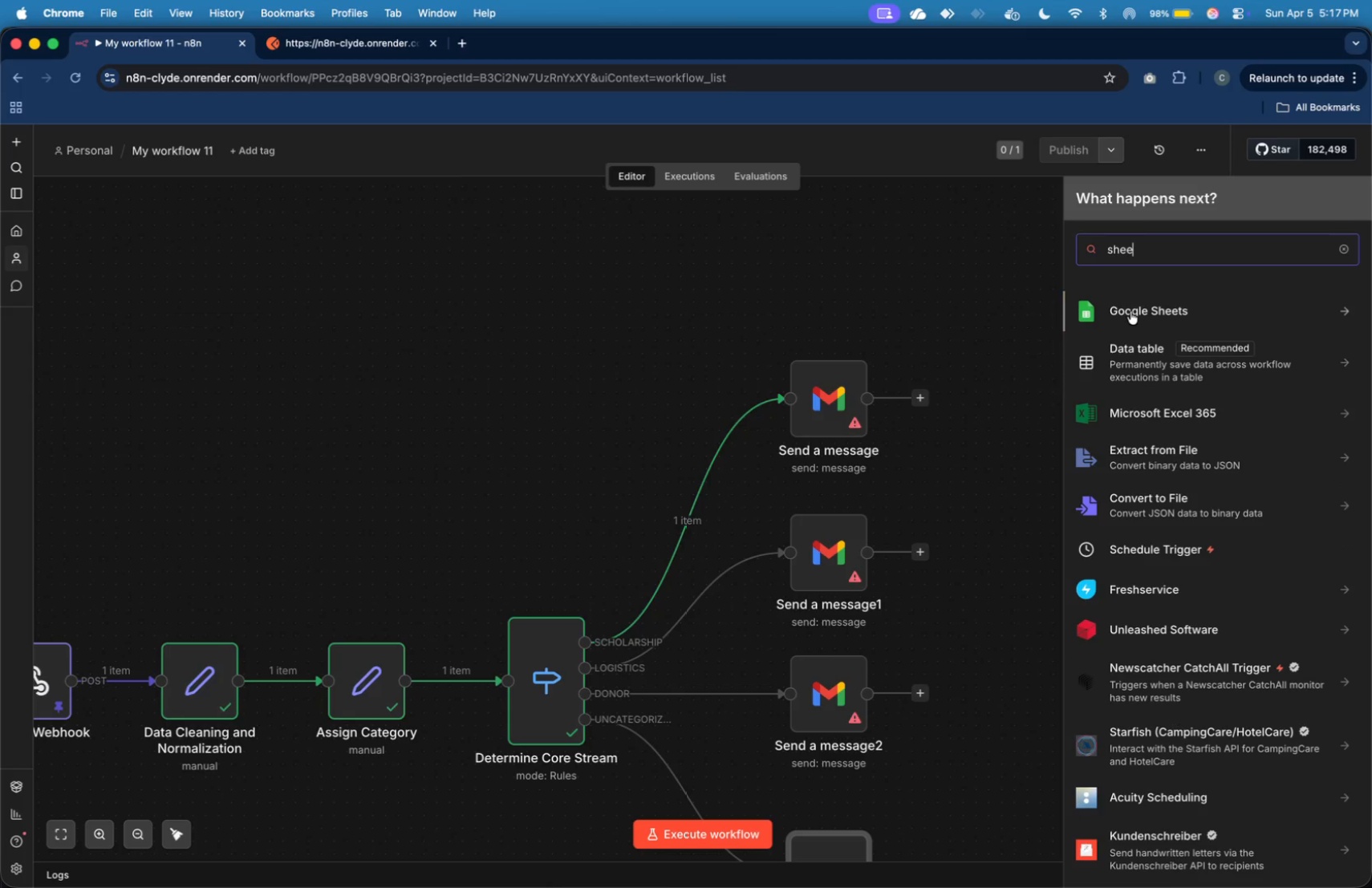 
left_click([1130, 311])
 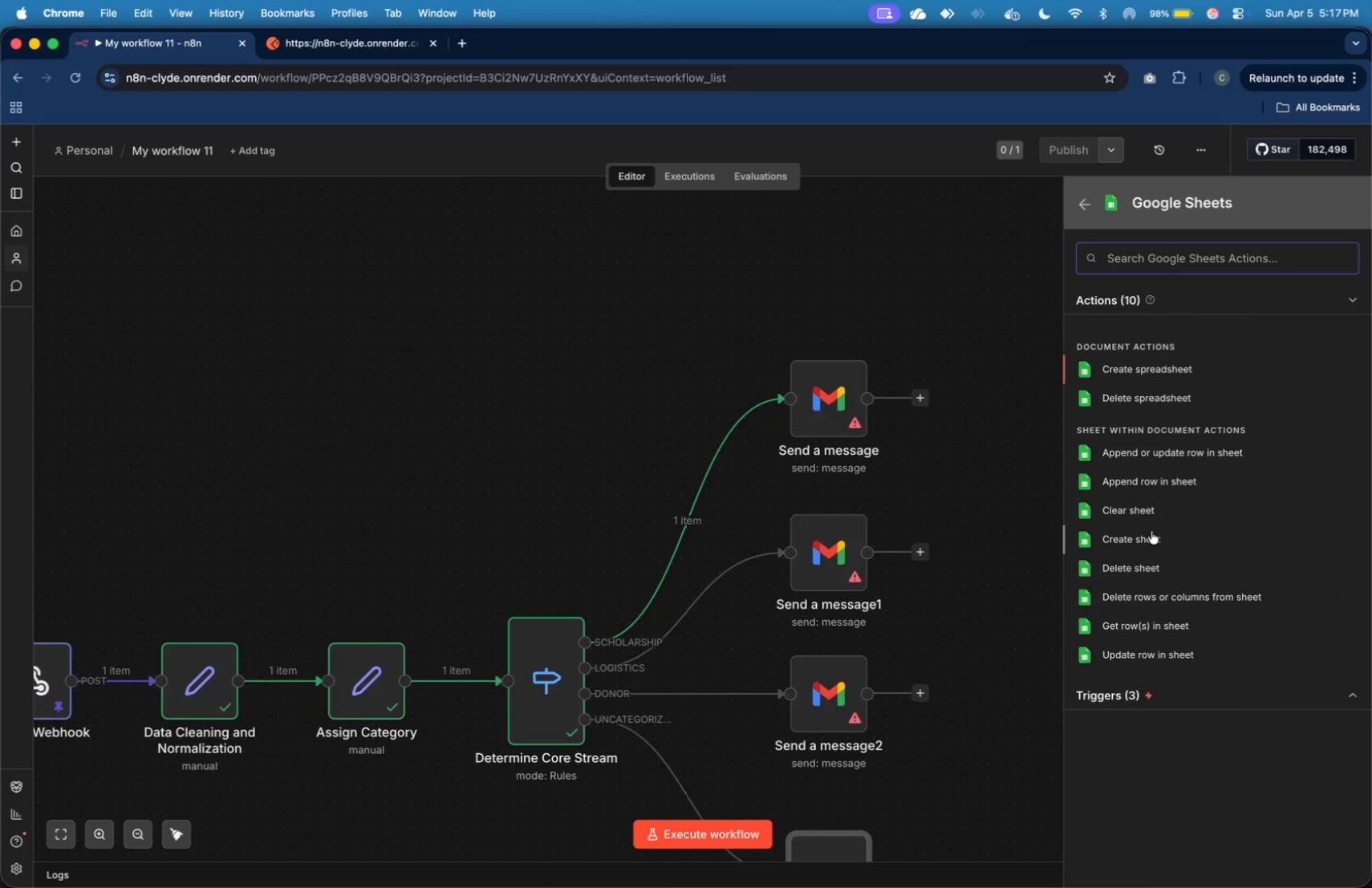 
left_click([1159, 484])
 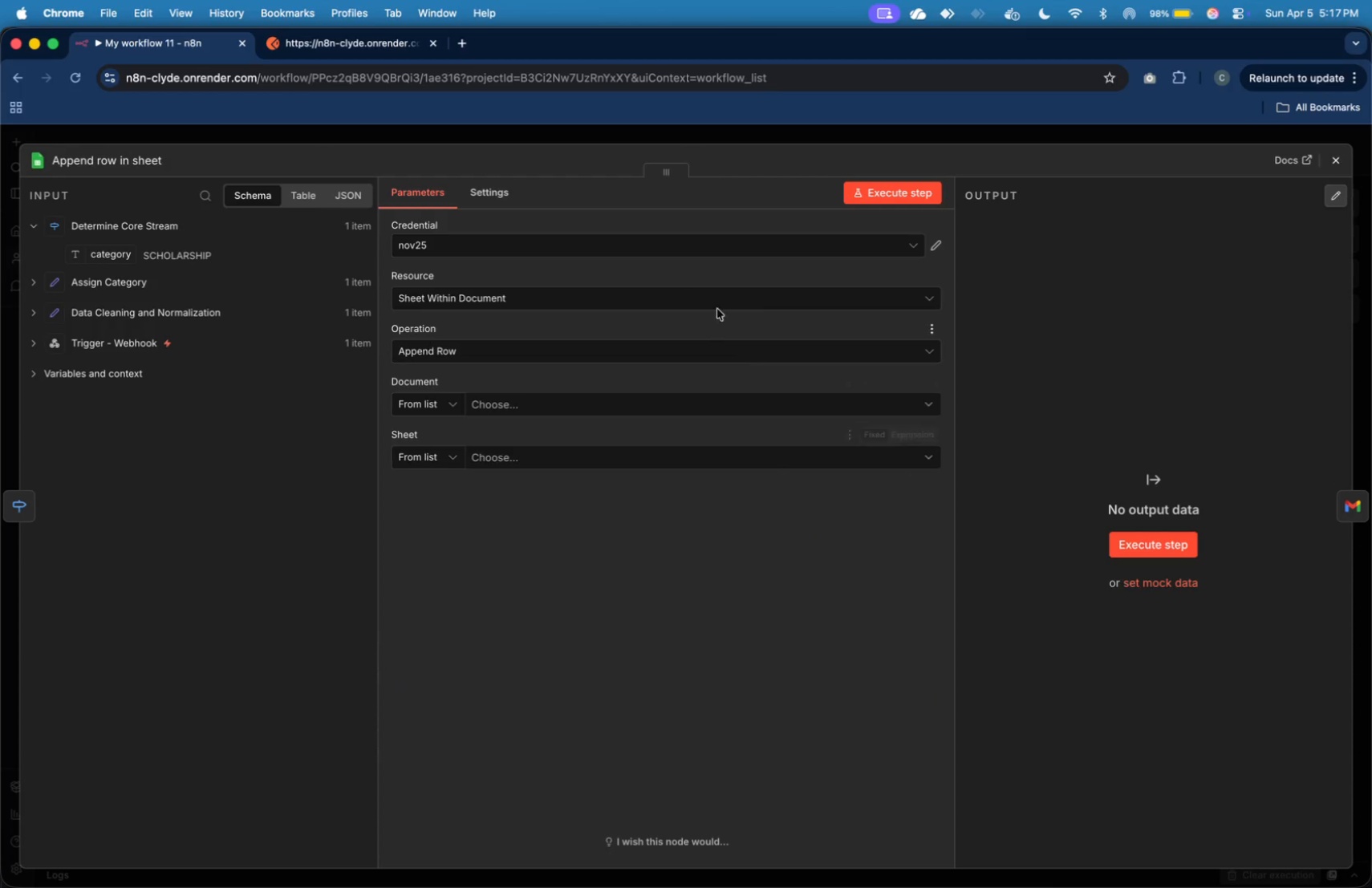 
left_click([725, 250])
 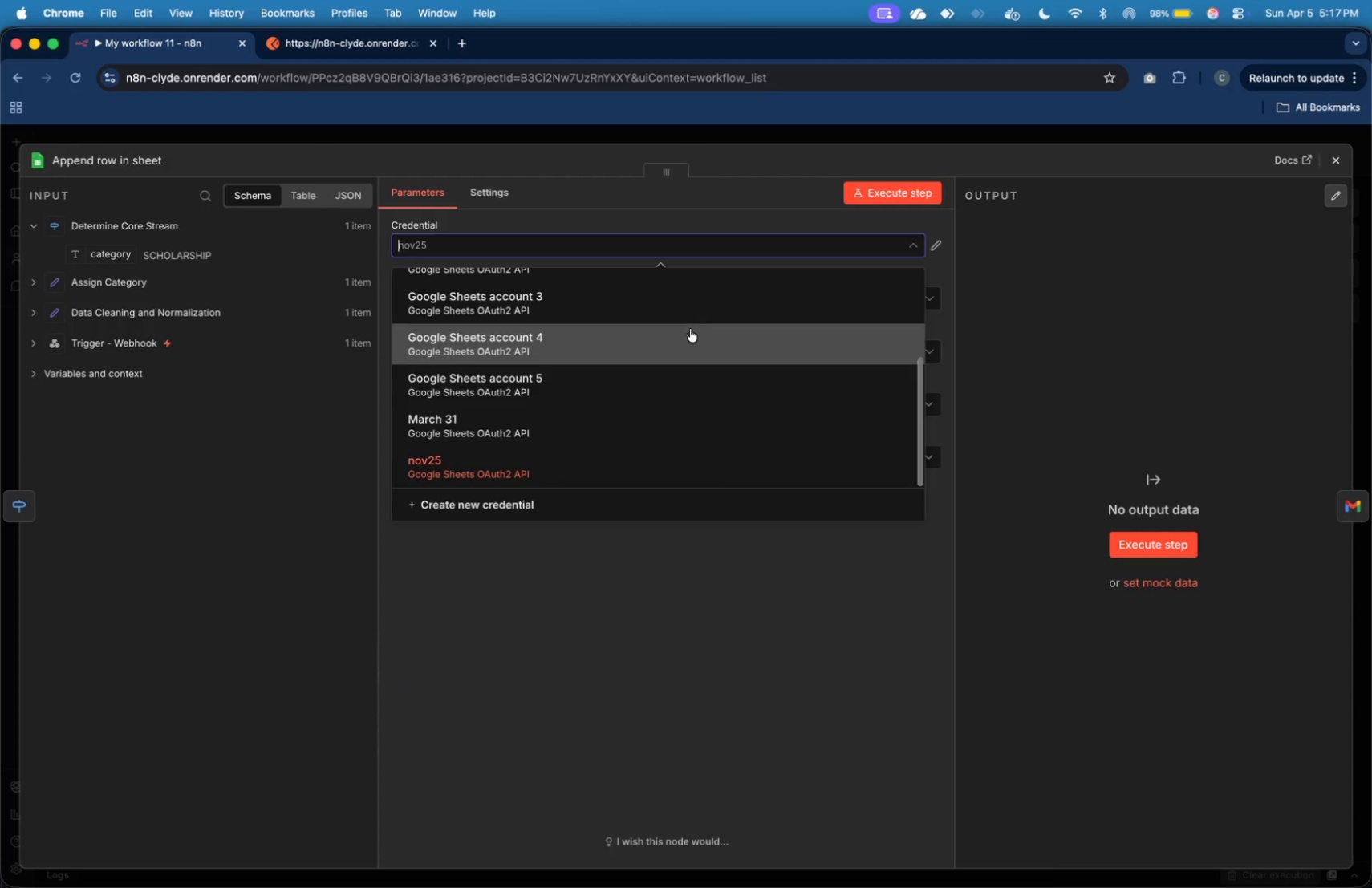 
scroll: coordinate [690, 330], scroll_direction: up, amount: 16.0
 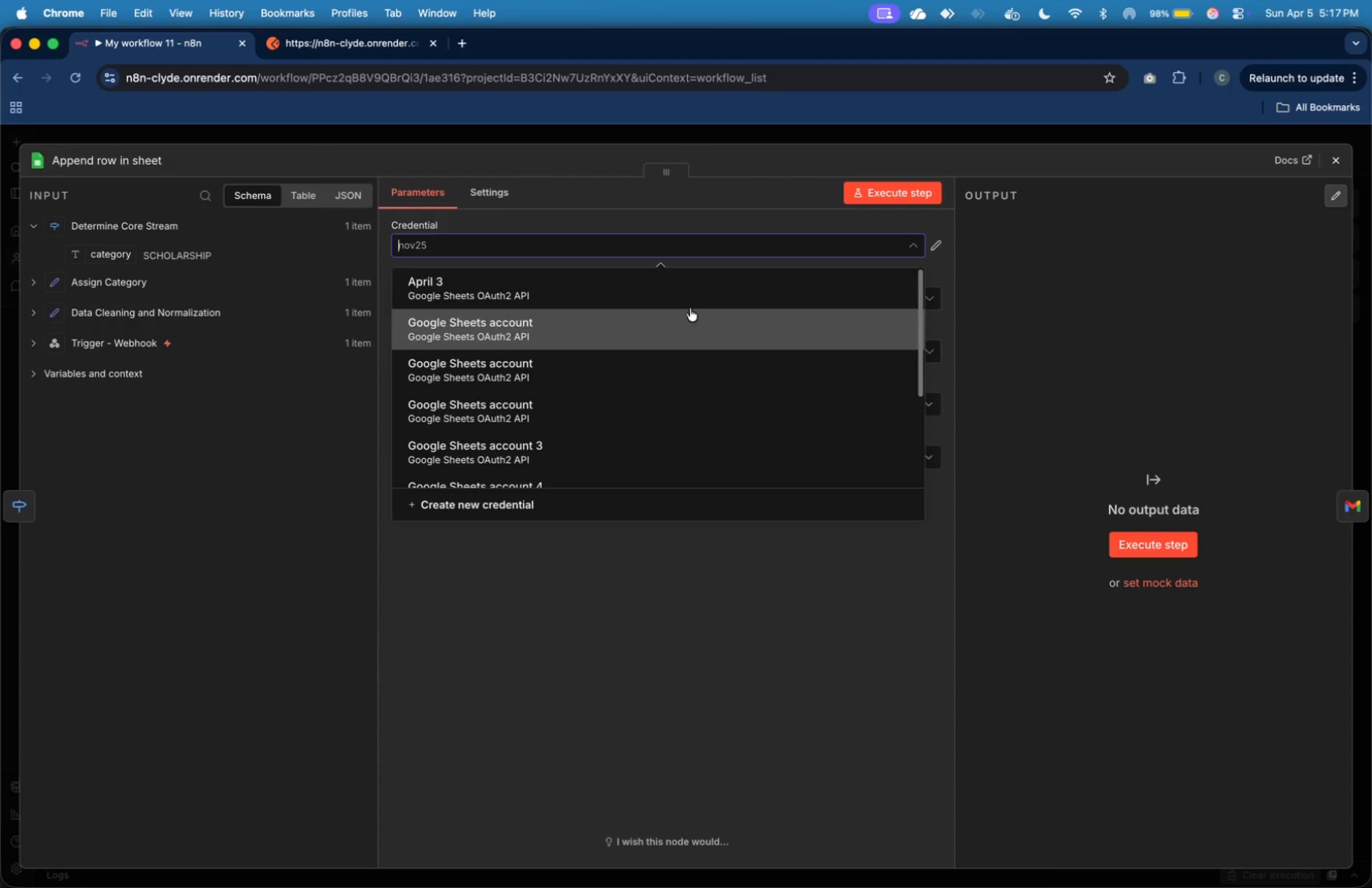 
left_click([693, 297])
 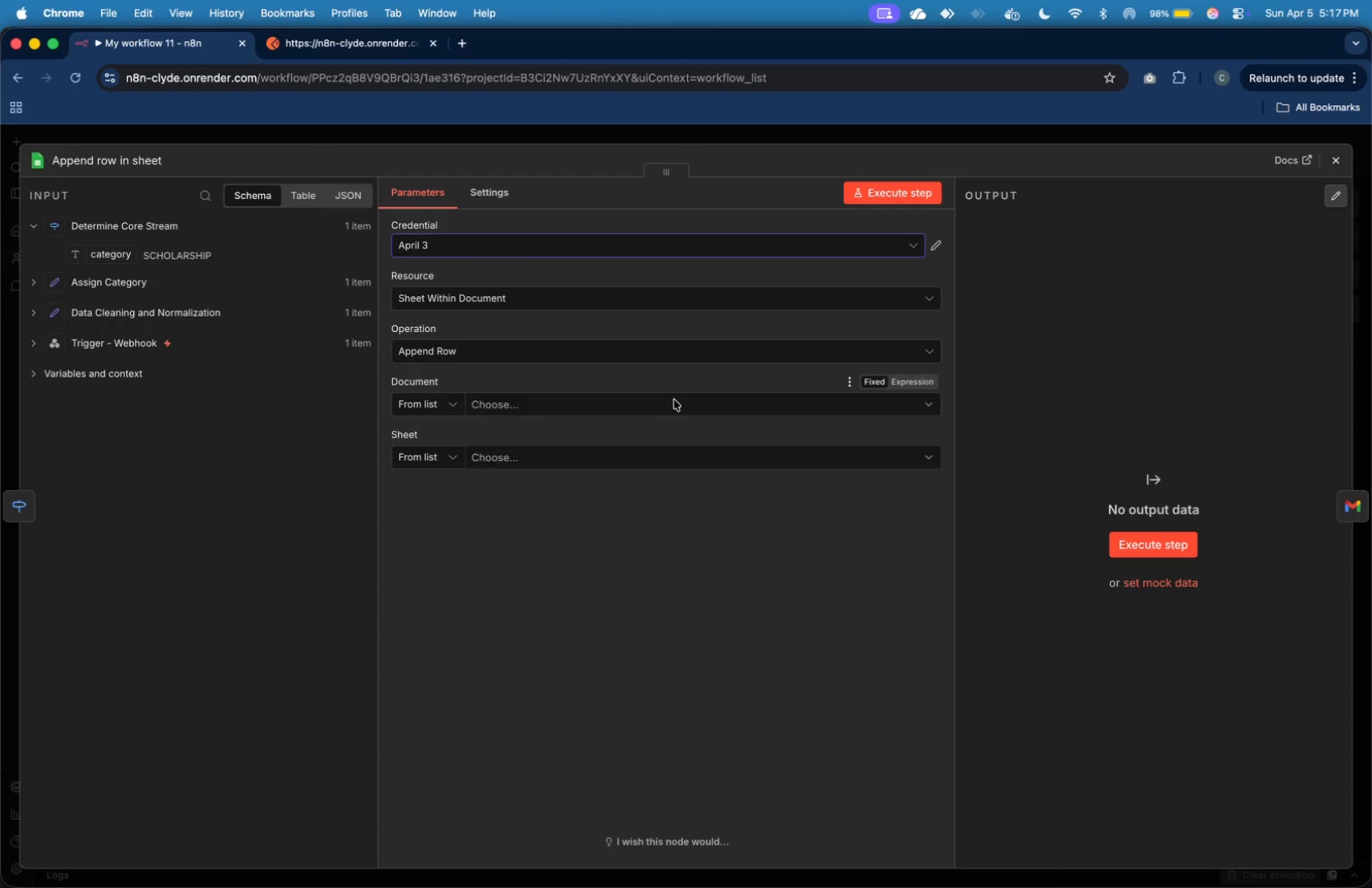 
left_click([675, 398])
 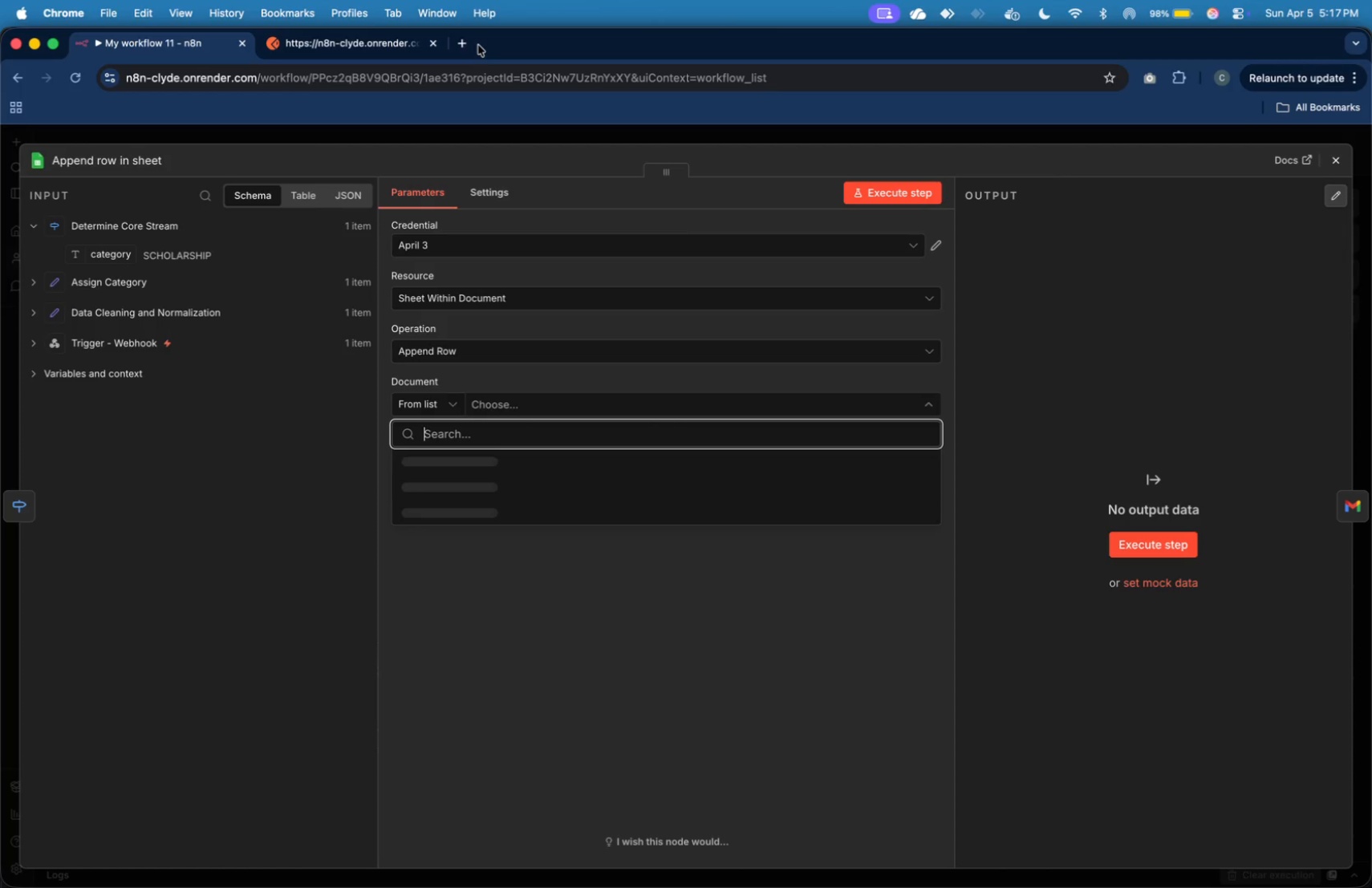 
wait(7.5)
 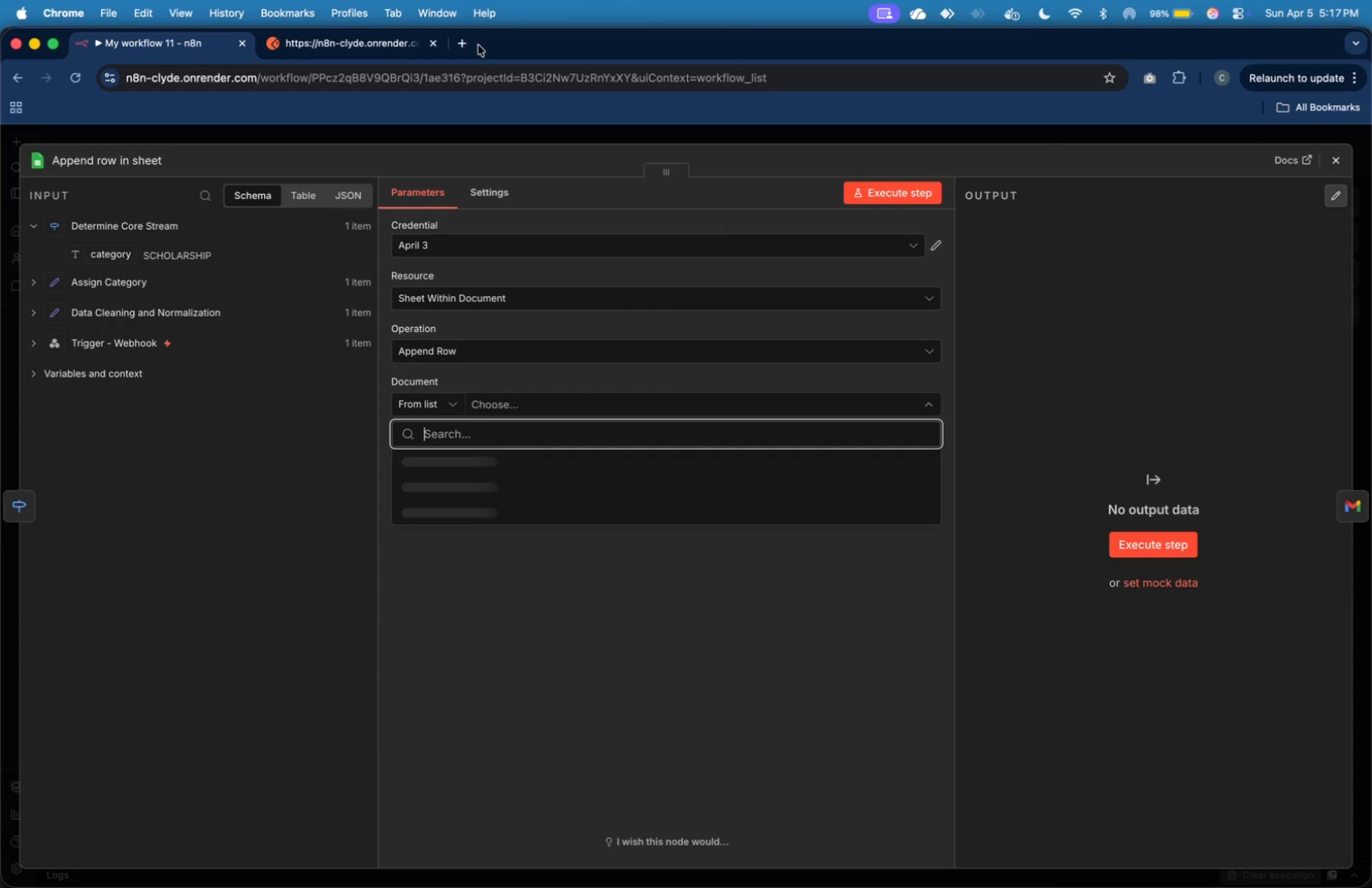 
left_click([478, 45])
 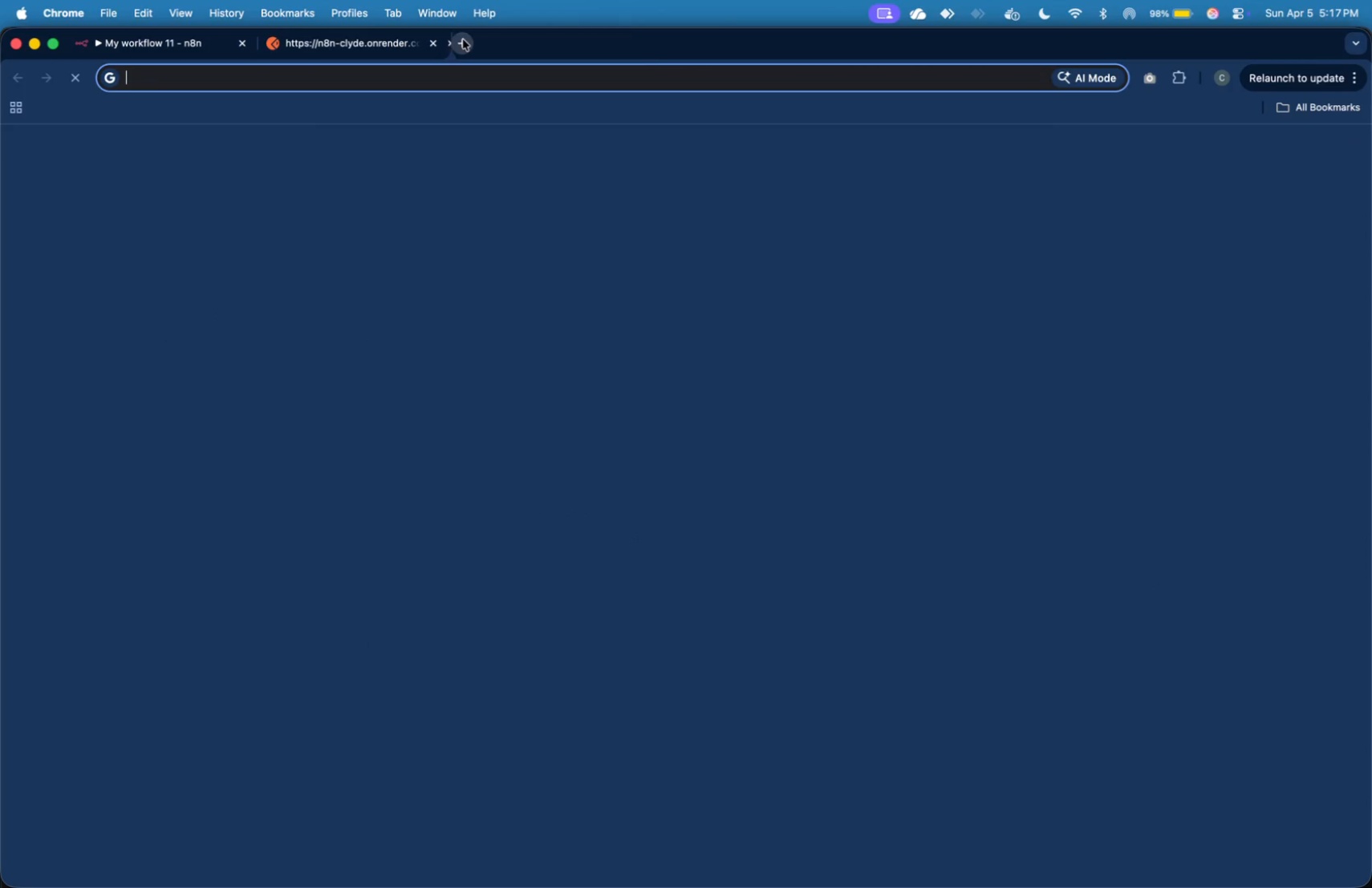 
type(google sheets)
 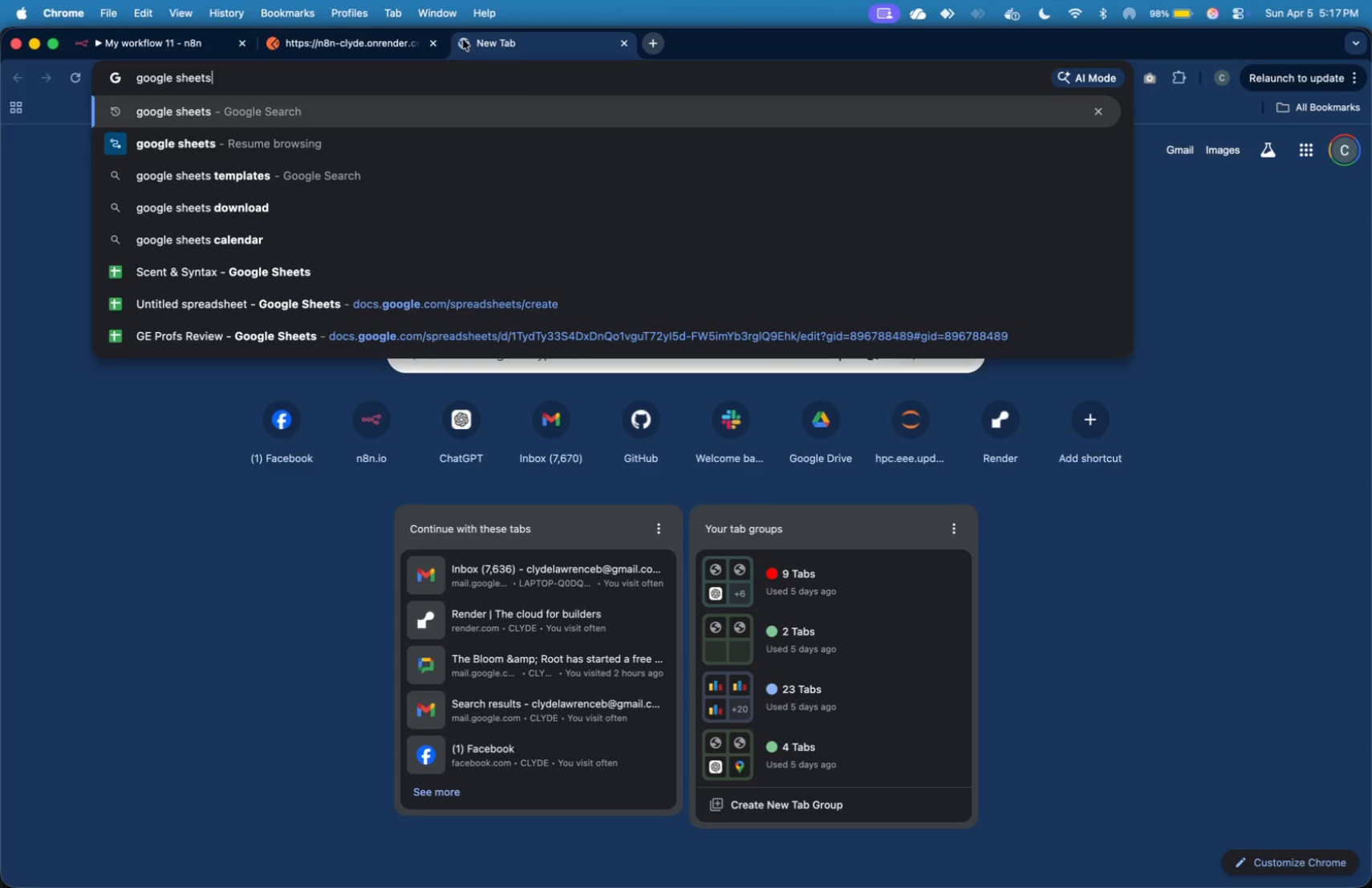 
key(Enter)
 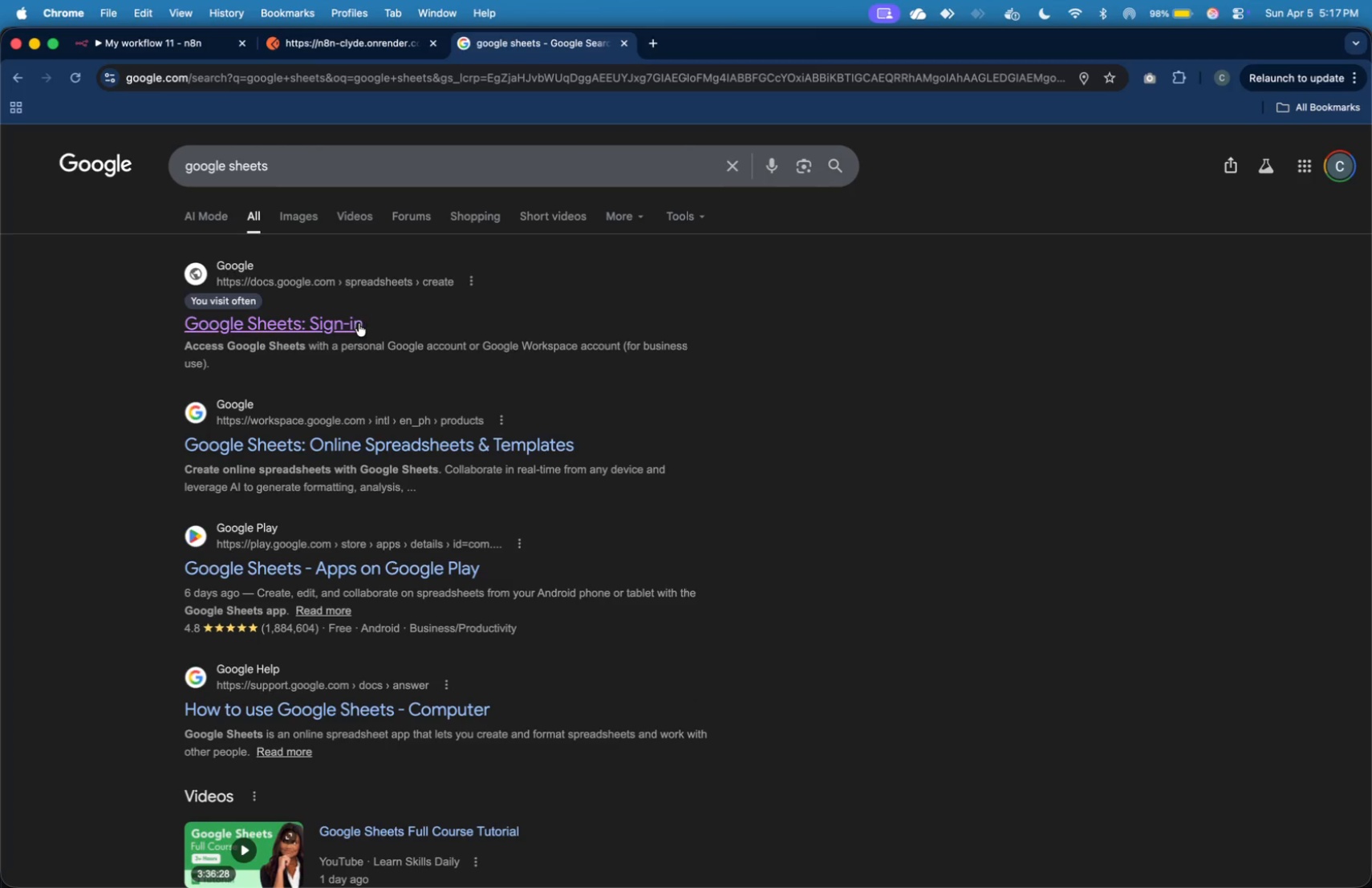 
left_click([358, 323])
 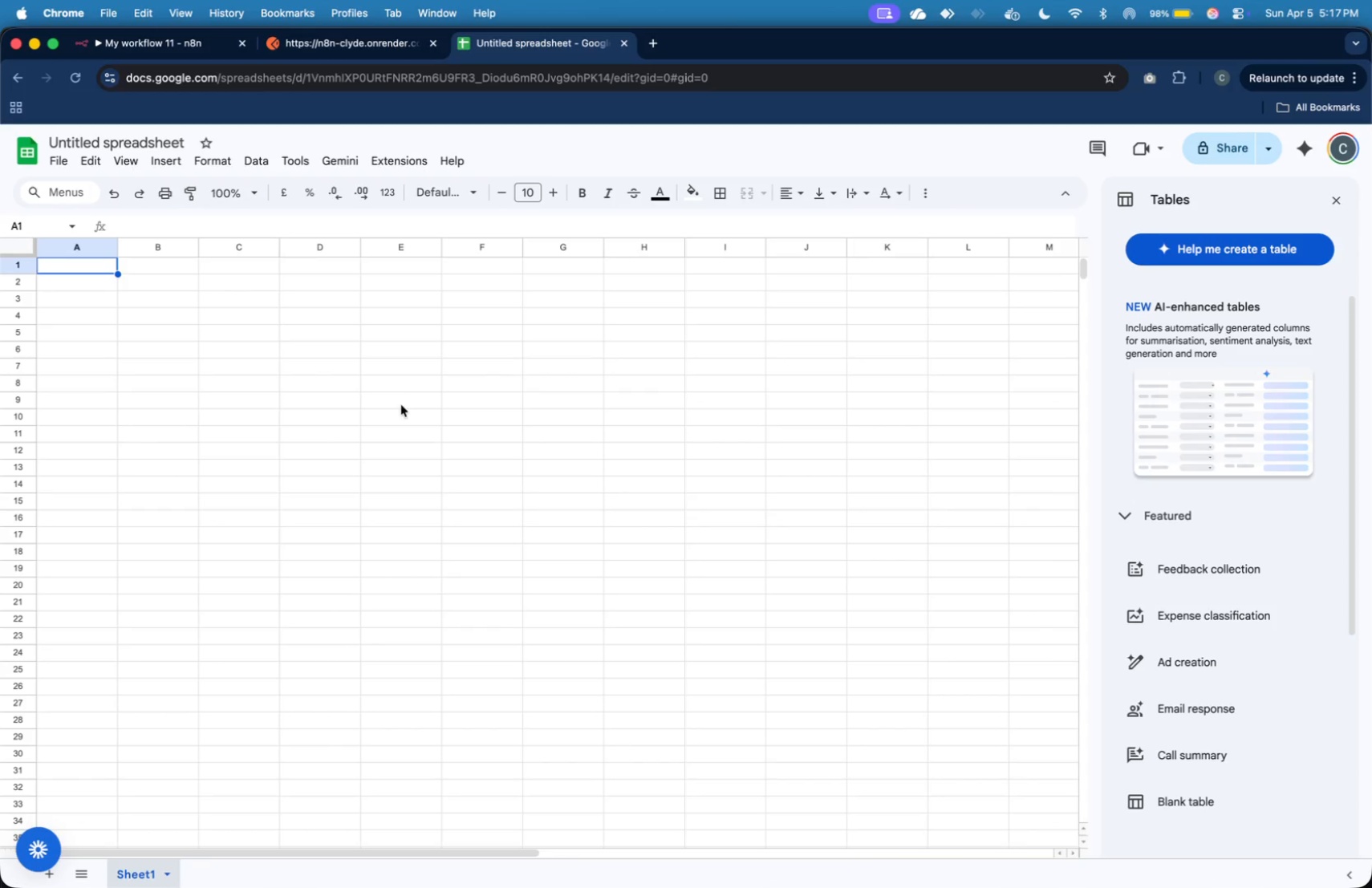 
wait(9.07)
 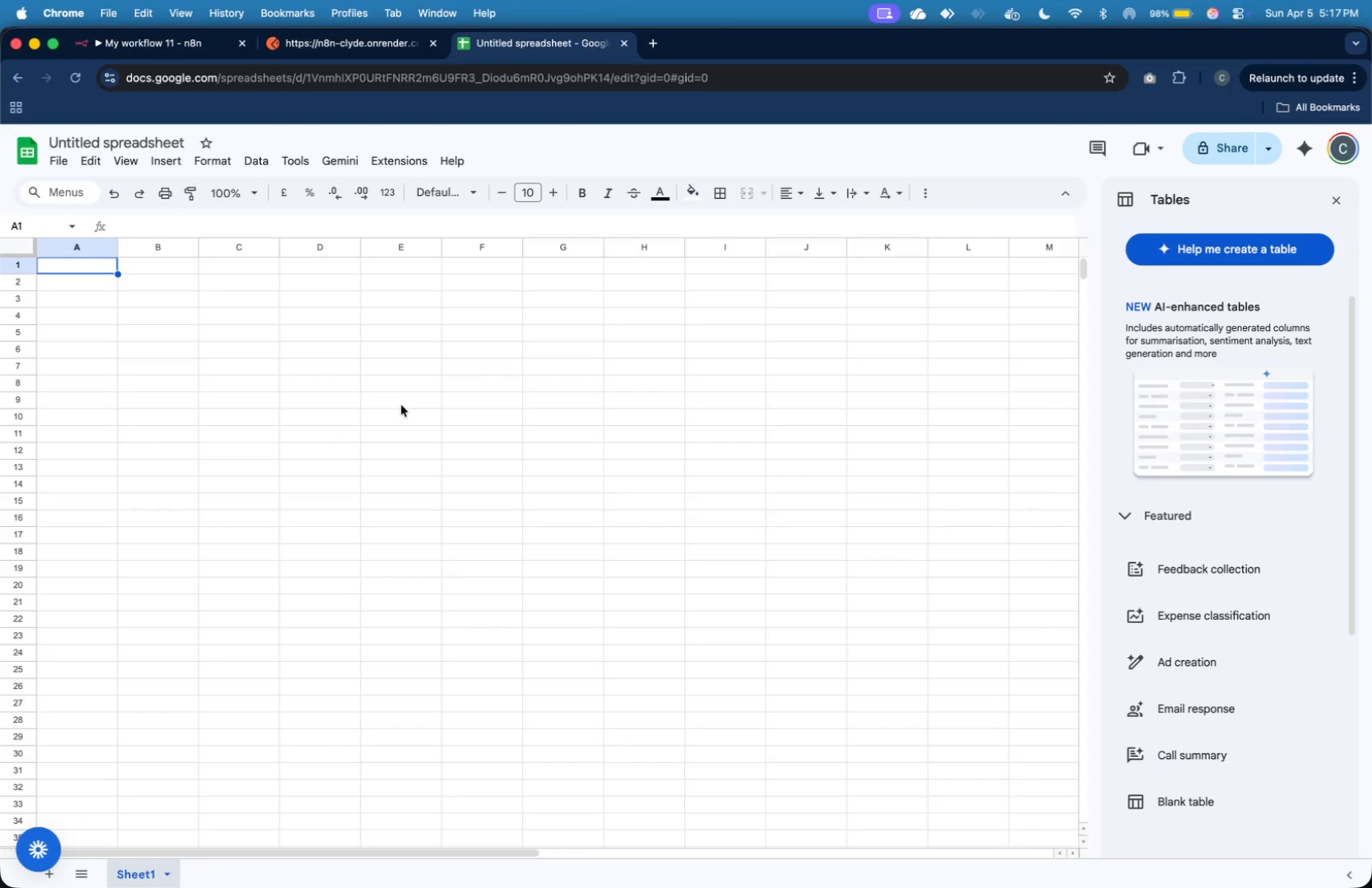 
left_click([112, 148])
 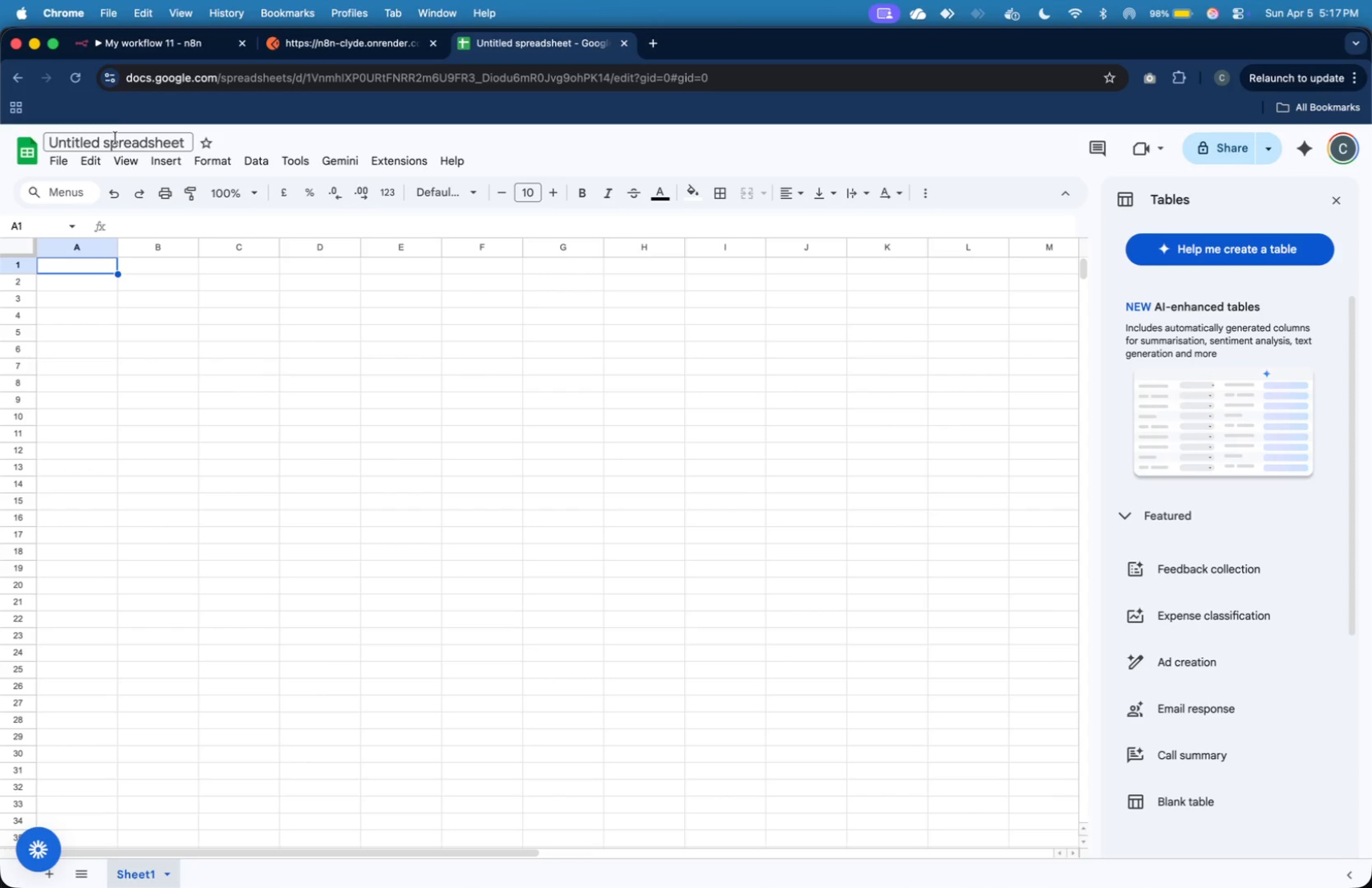 
left_click([116, 138])
 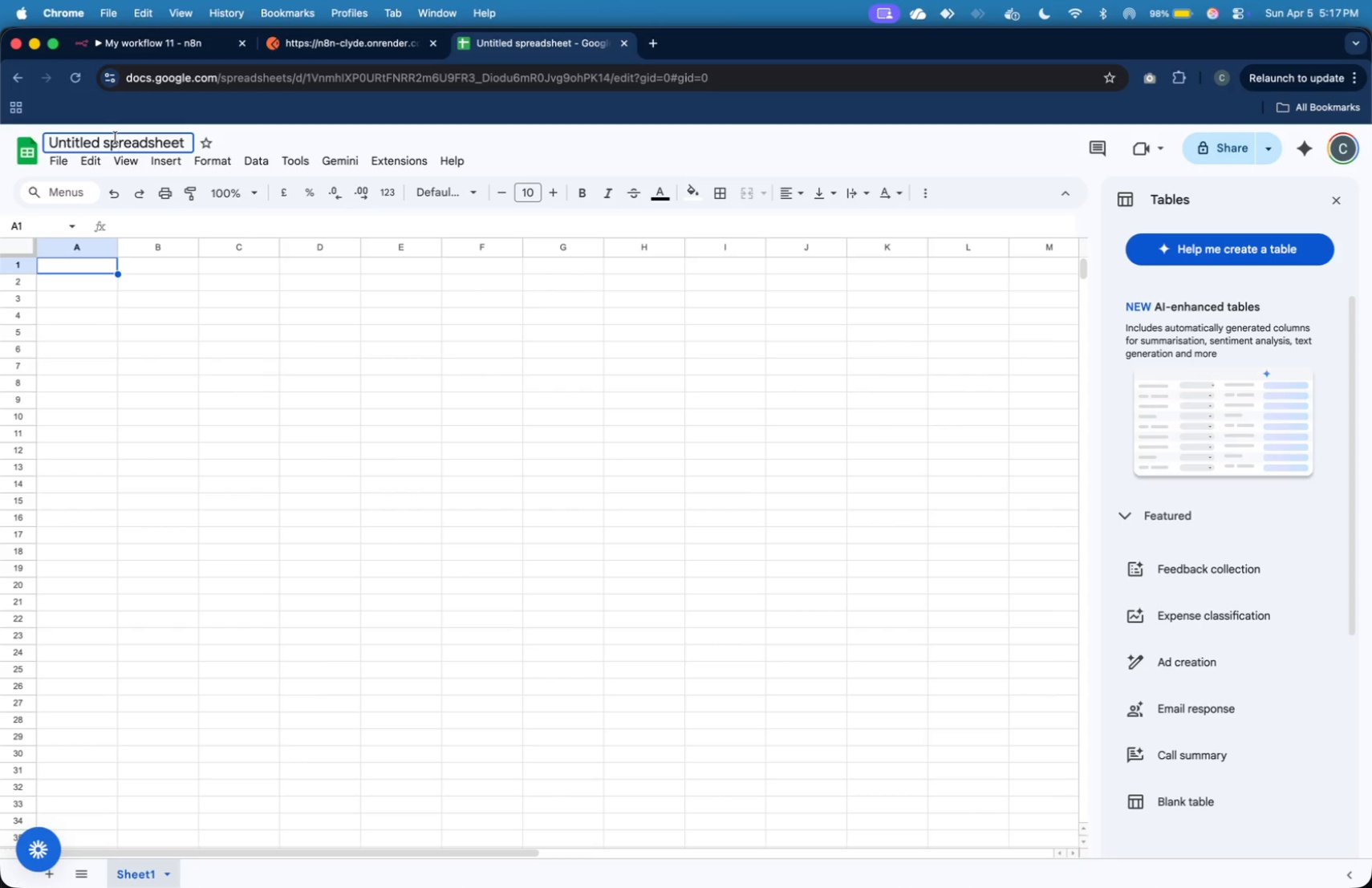 
key(Meta+Tab)